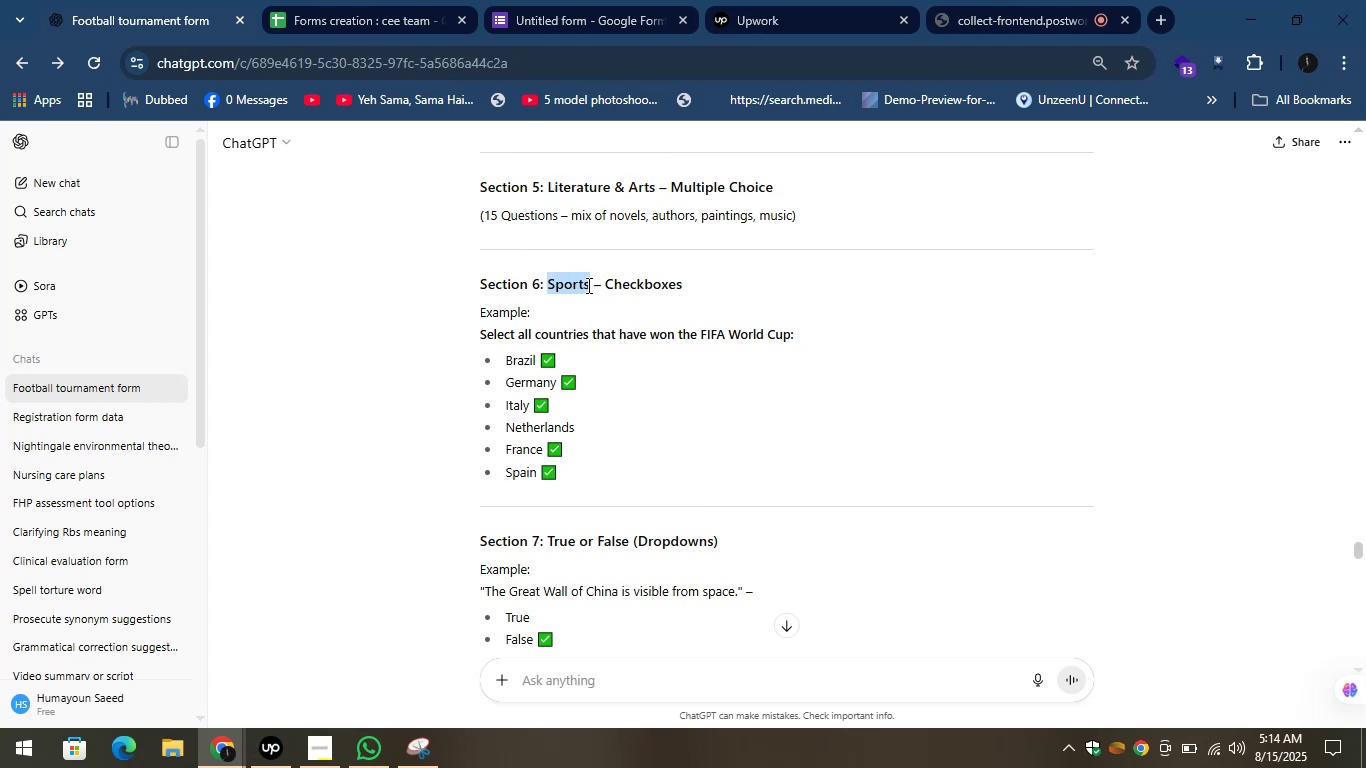 
key(Control+C)
 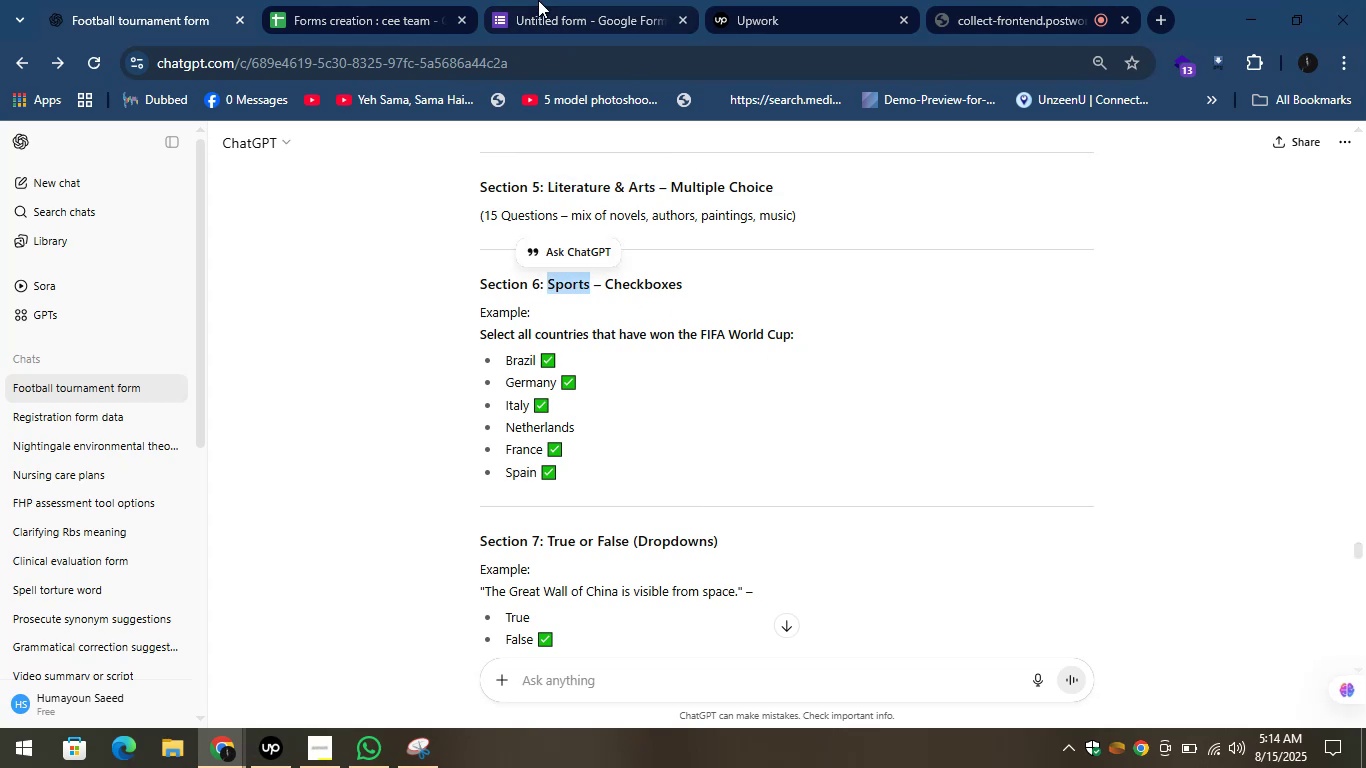 
left_click([538, 0])
 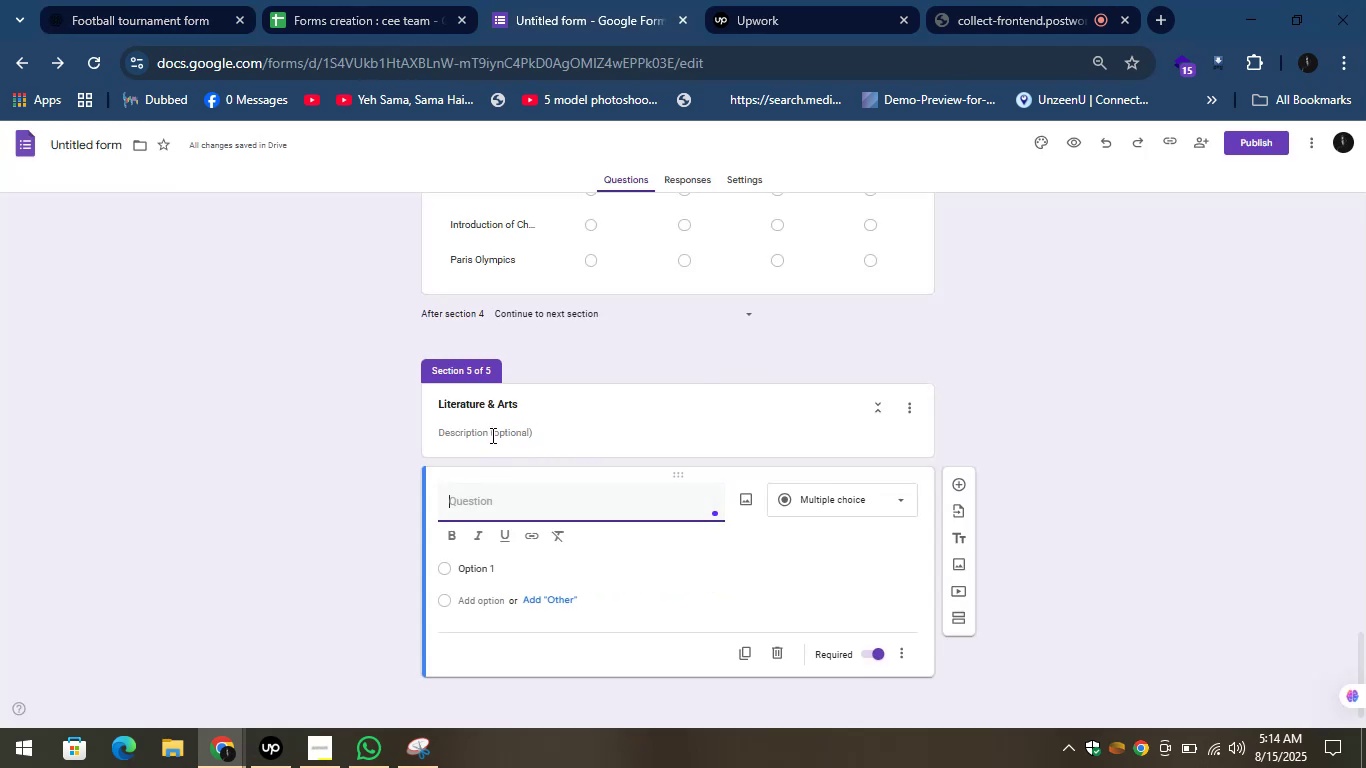 
left_click([491, 435])
 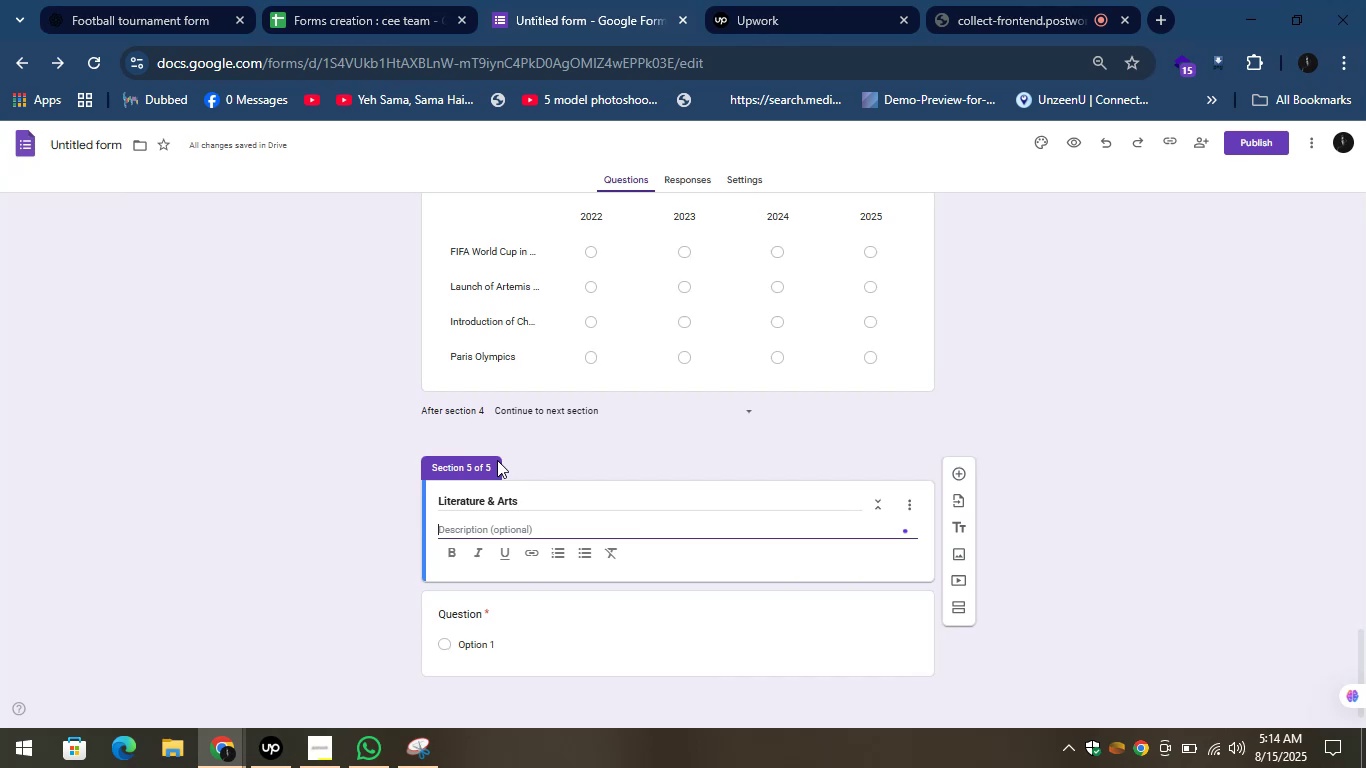 
key(Control+V)
 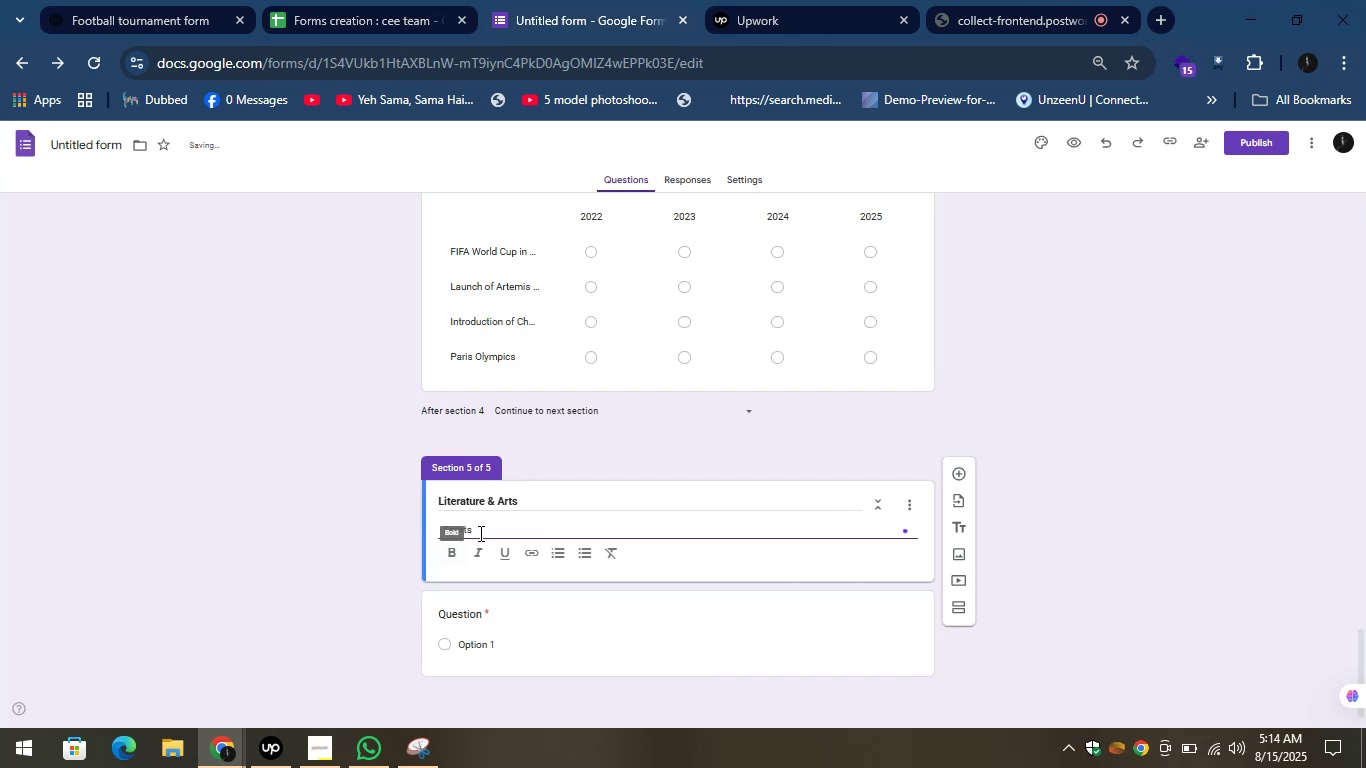 
left_click_drag(start_coordinate=[480, 532], to_coordinate=[434, 524])
 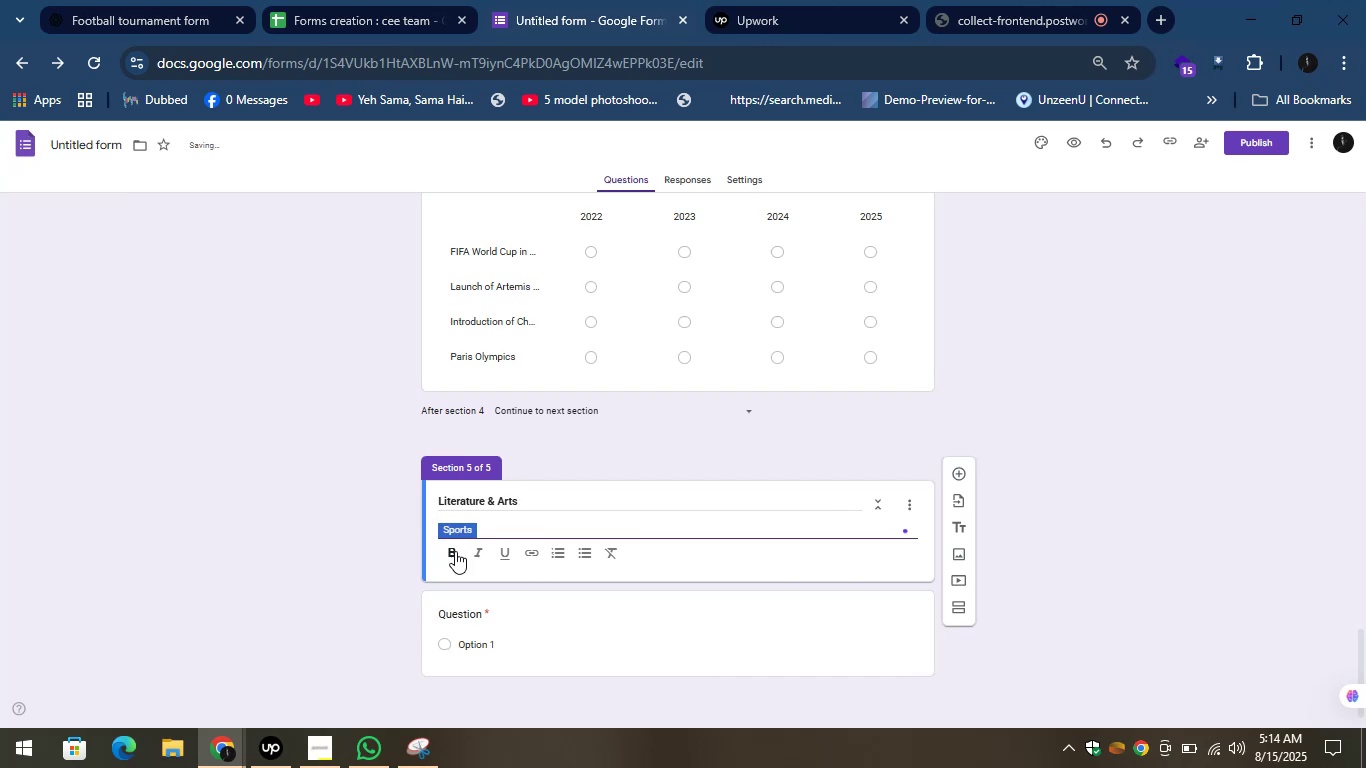 
left_click([455, 551])
 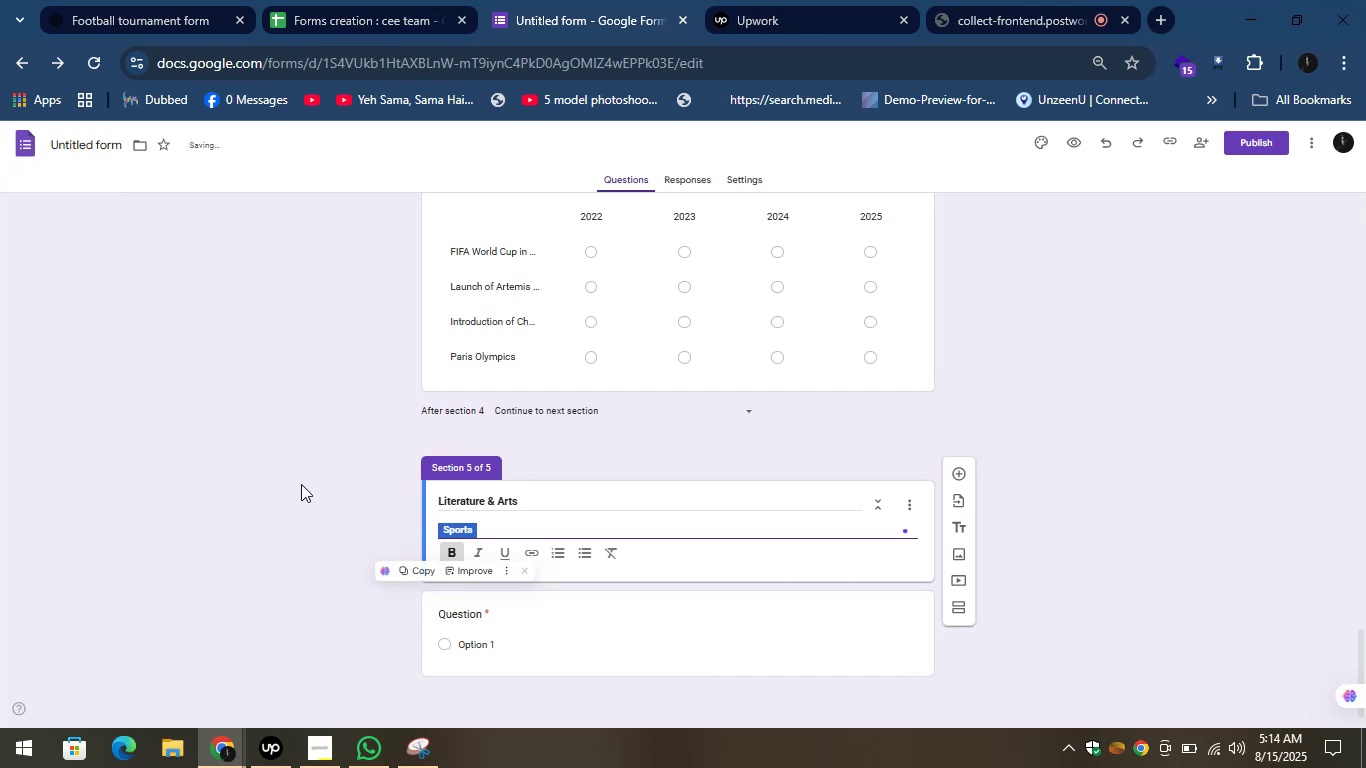 
left_click([301, 484])
 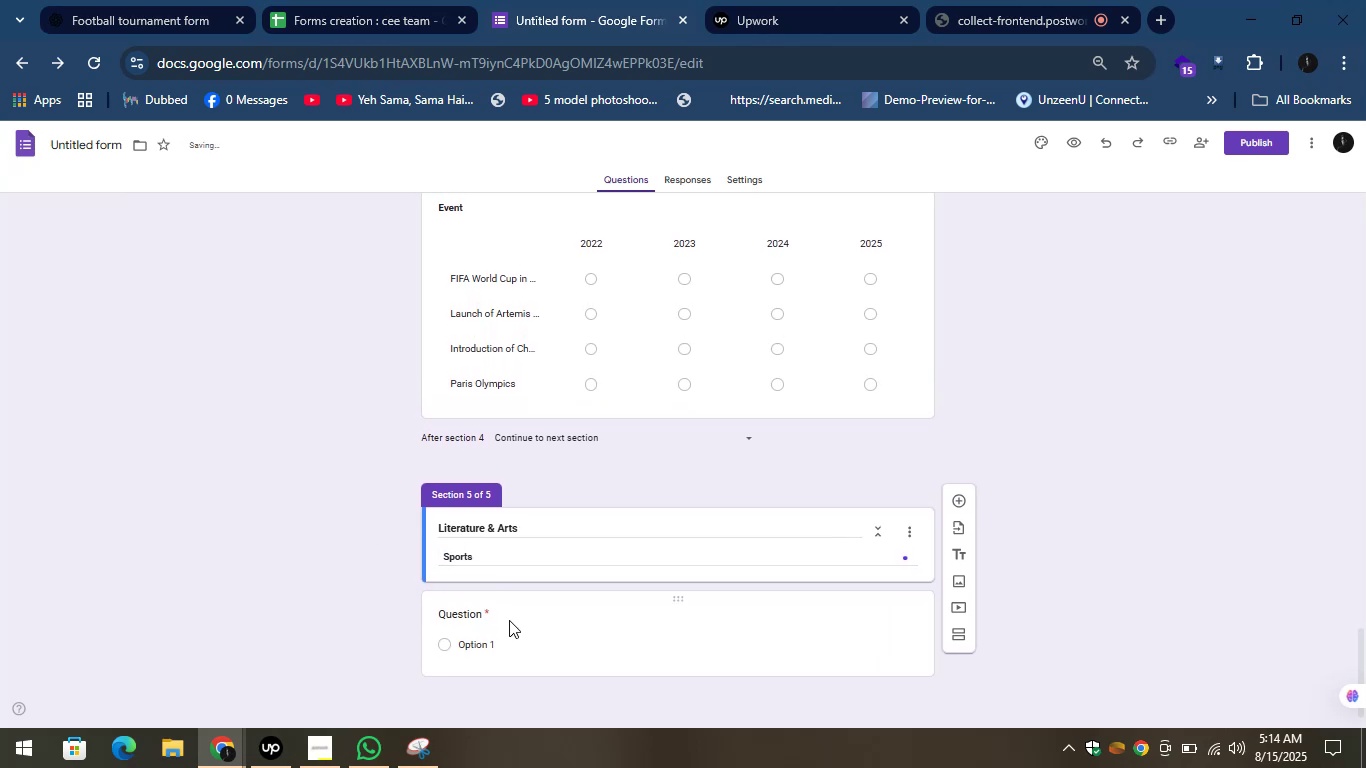 
left_click([509, 621])
 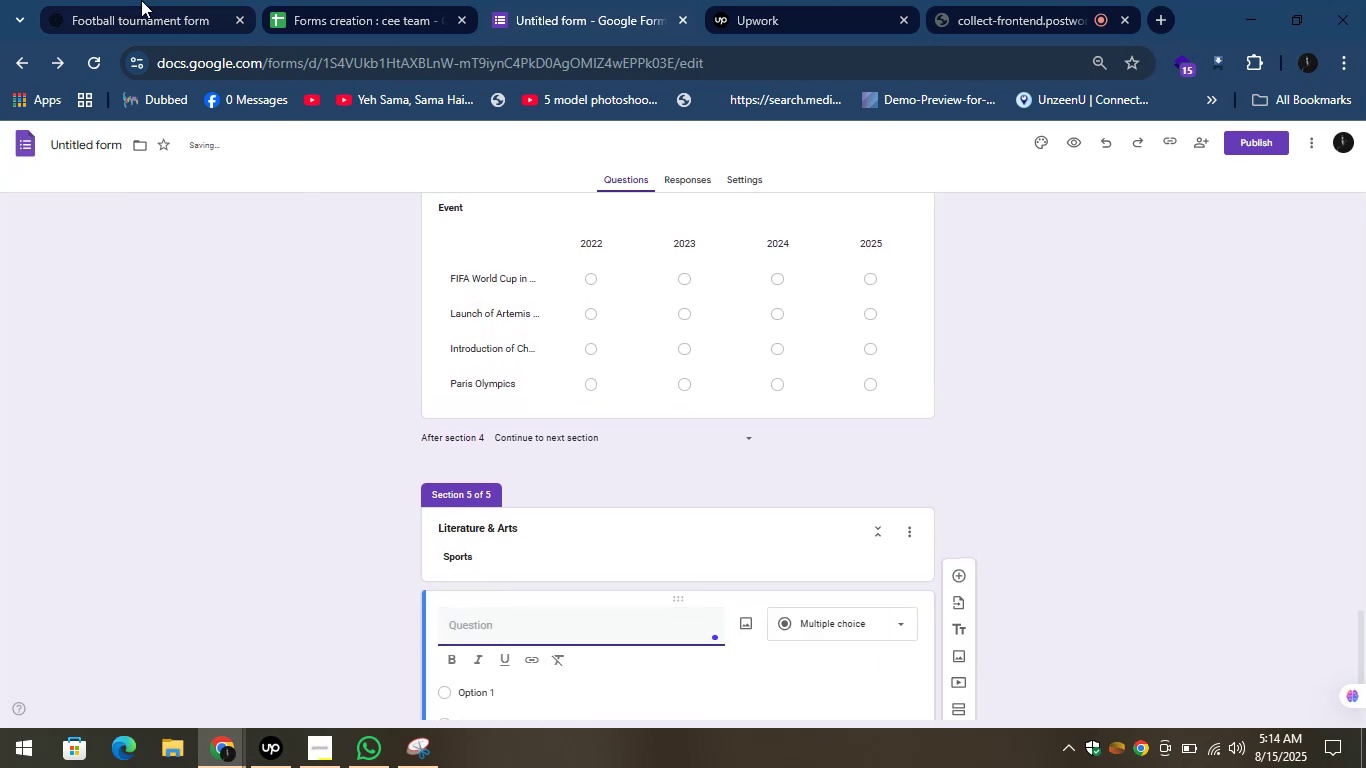 
left_click([140, 0])
 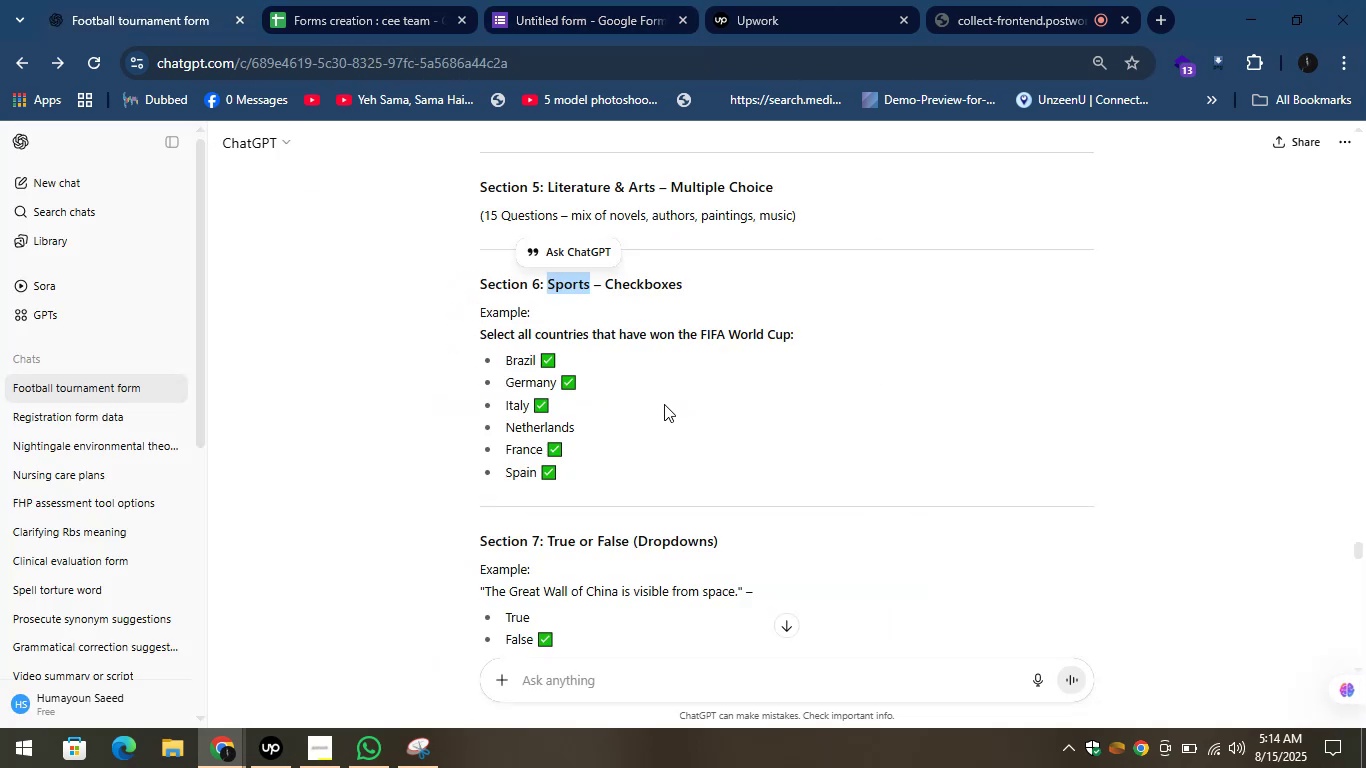 
scroll: coordinate [665, 406], scroll_direction: down, amount: 1.0
 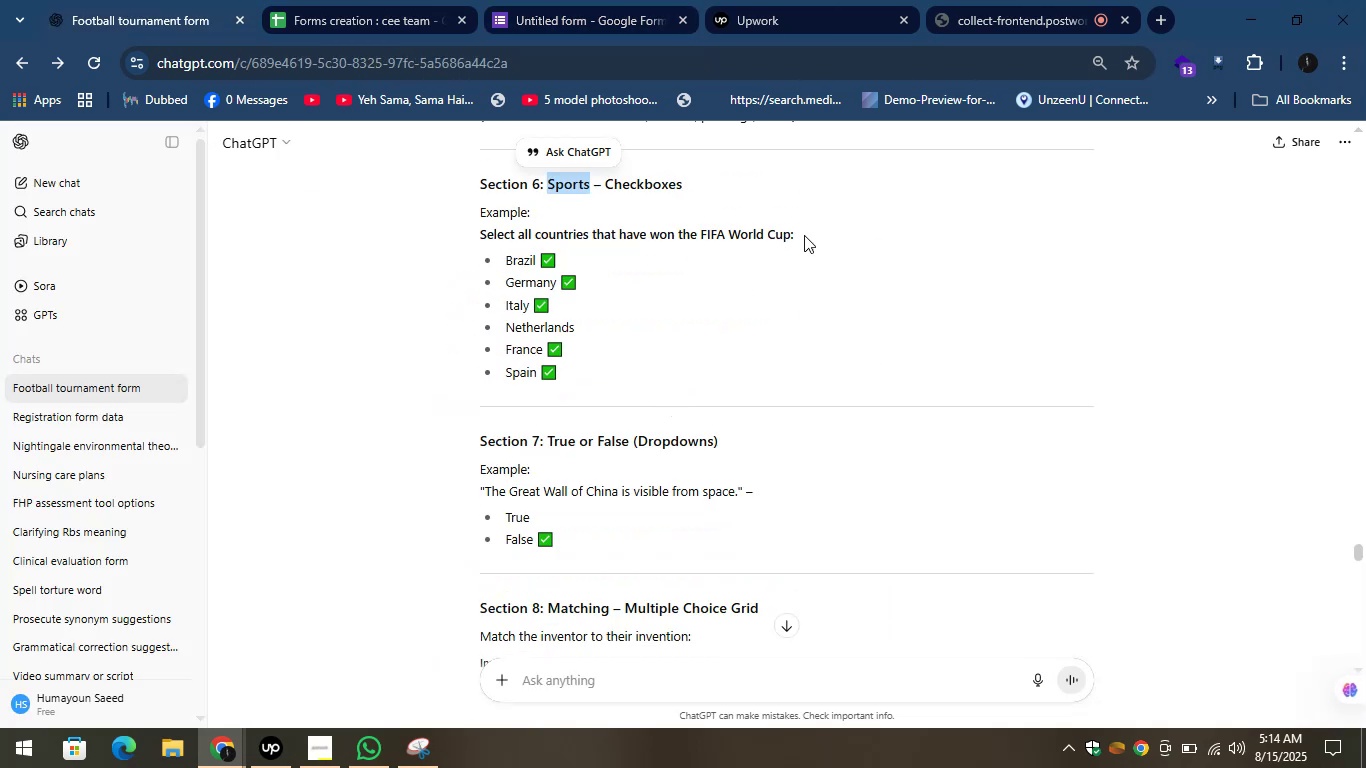 
left_click_drag(start_coordinate=[808, 239], to_coordinate=[476, 244])
 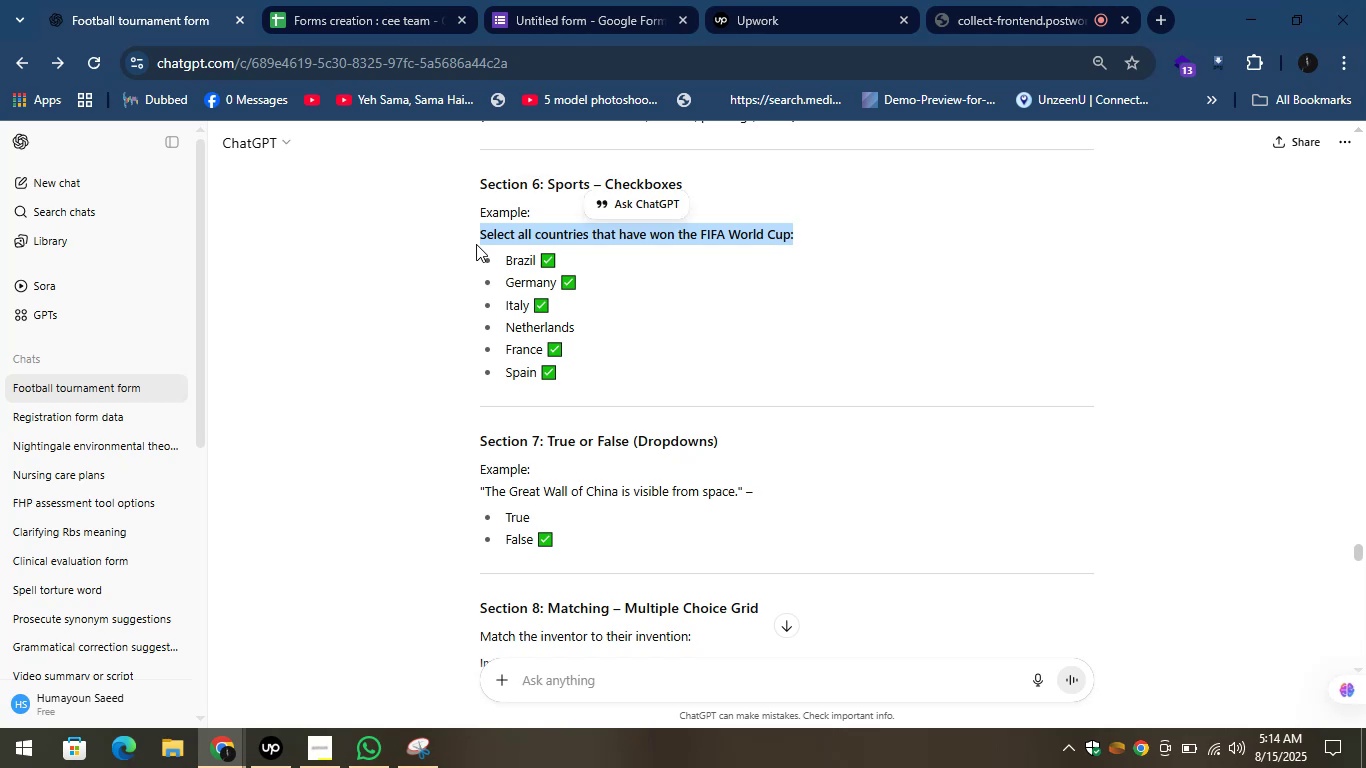 
key(Control+C)
 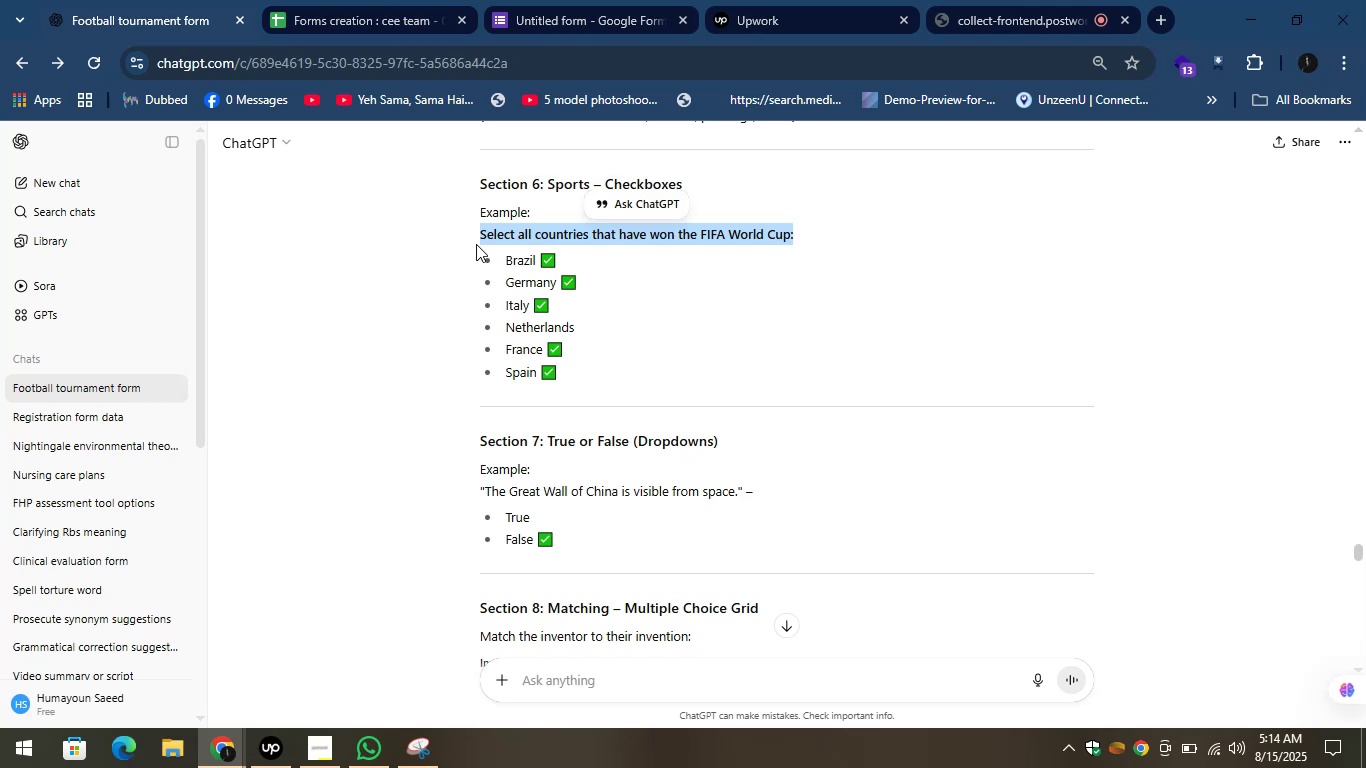 
key(Control+C)
 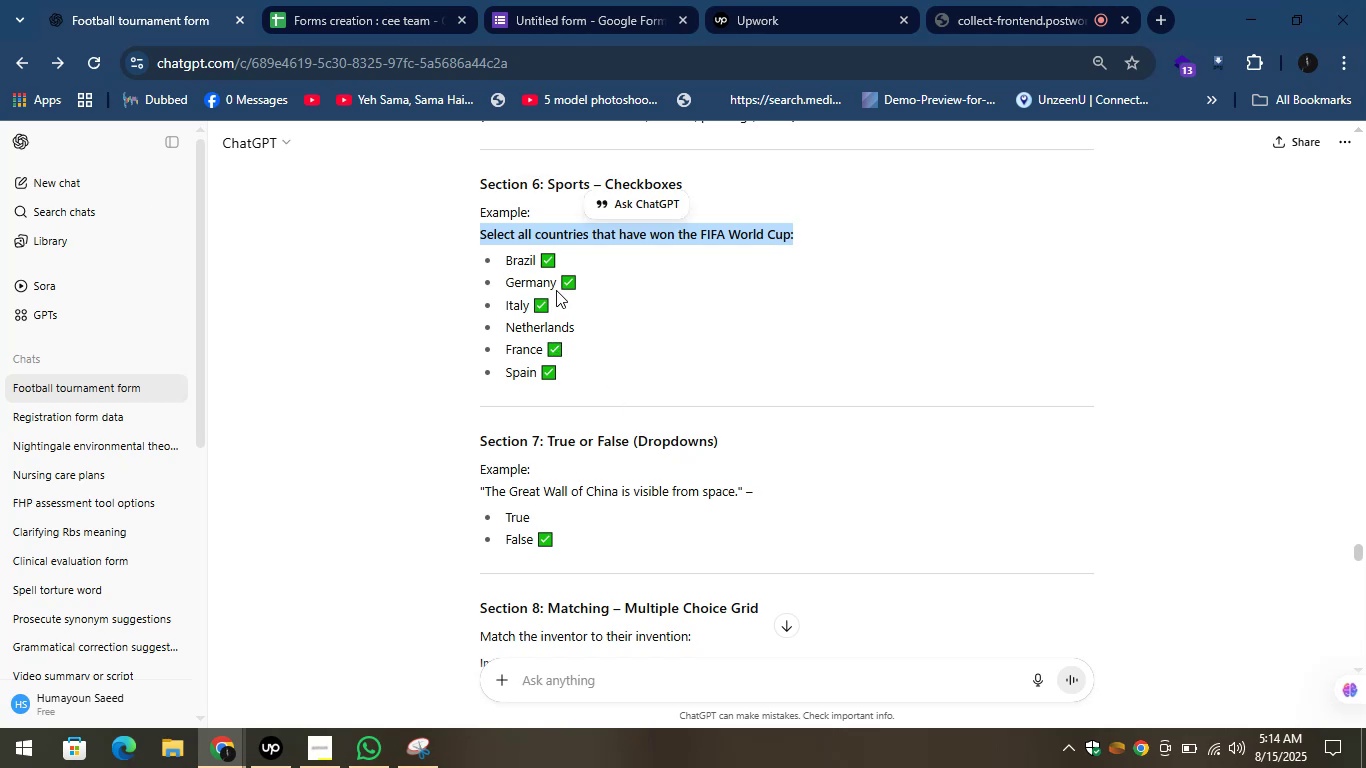 
wait(11.03)
 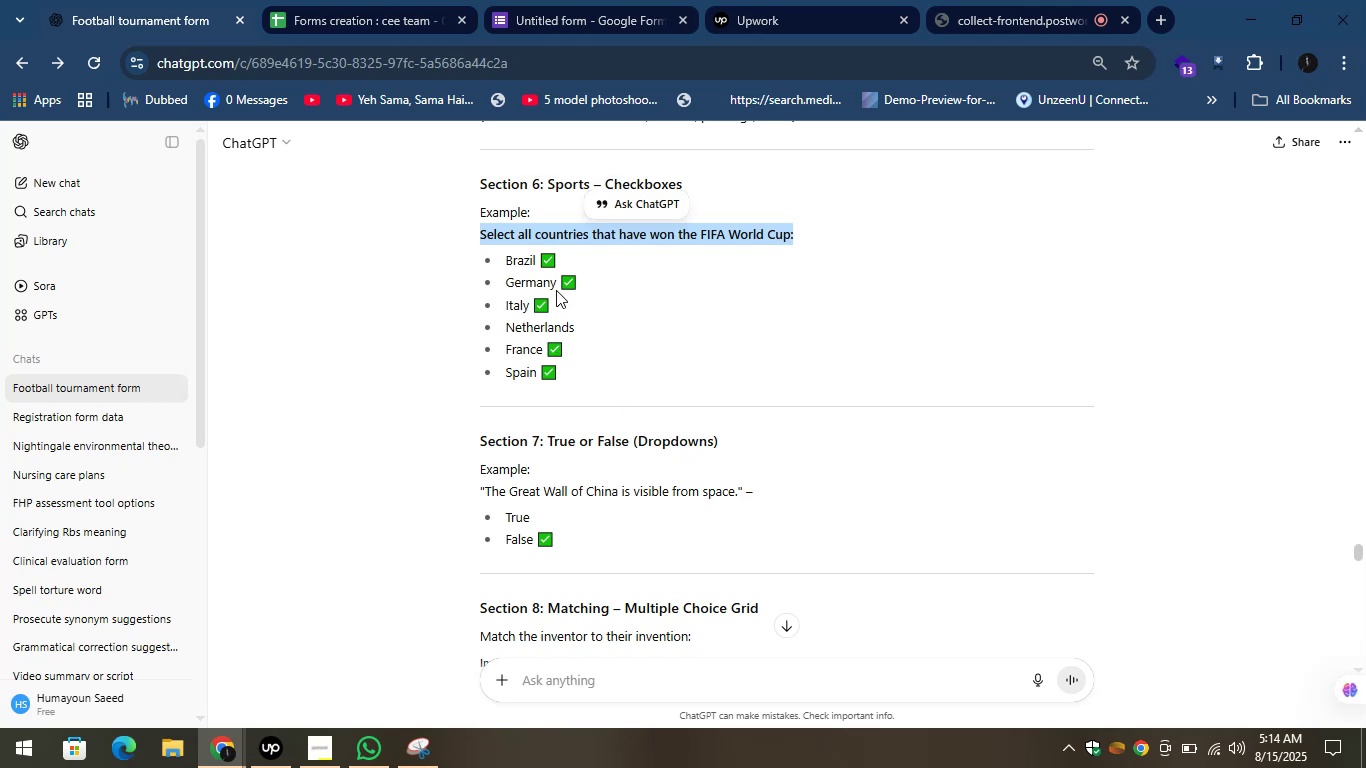 
left_click([543, 0])
 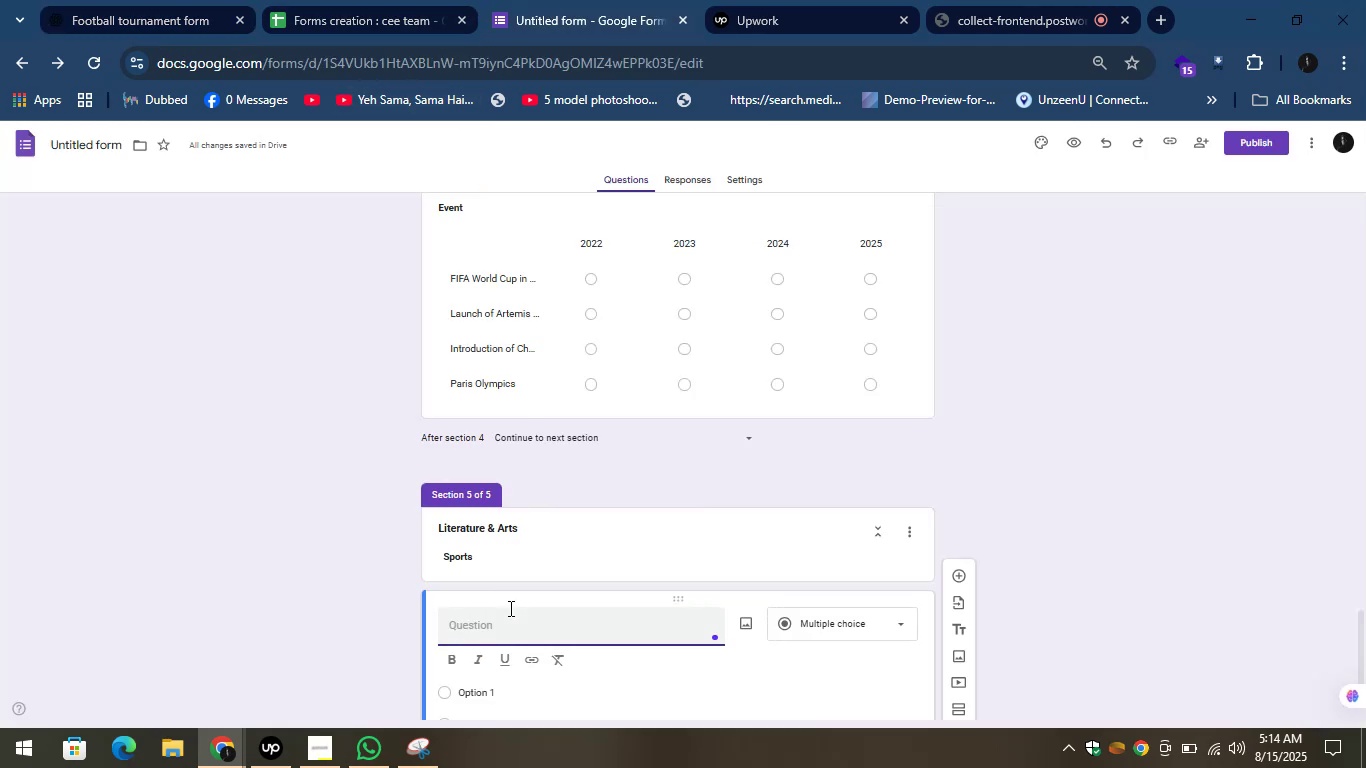 
key(Control+V)
 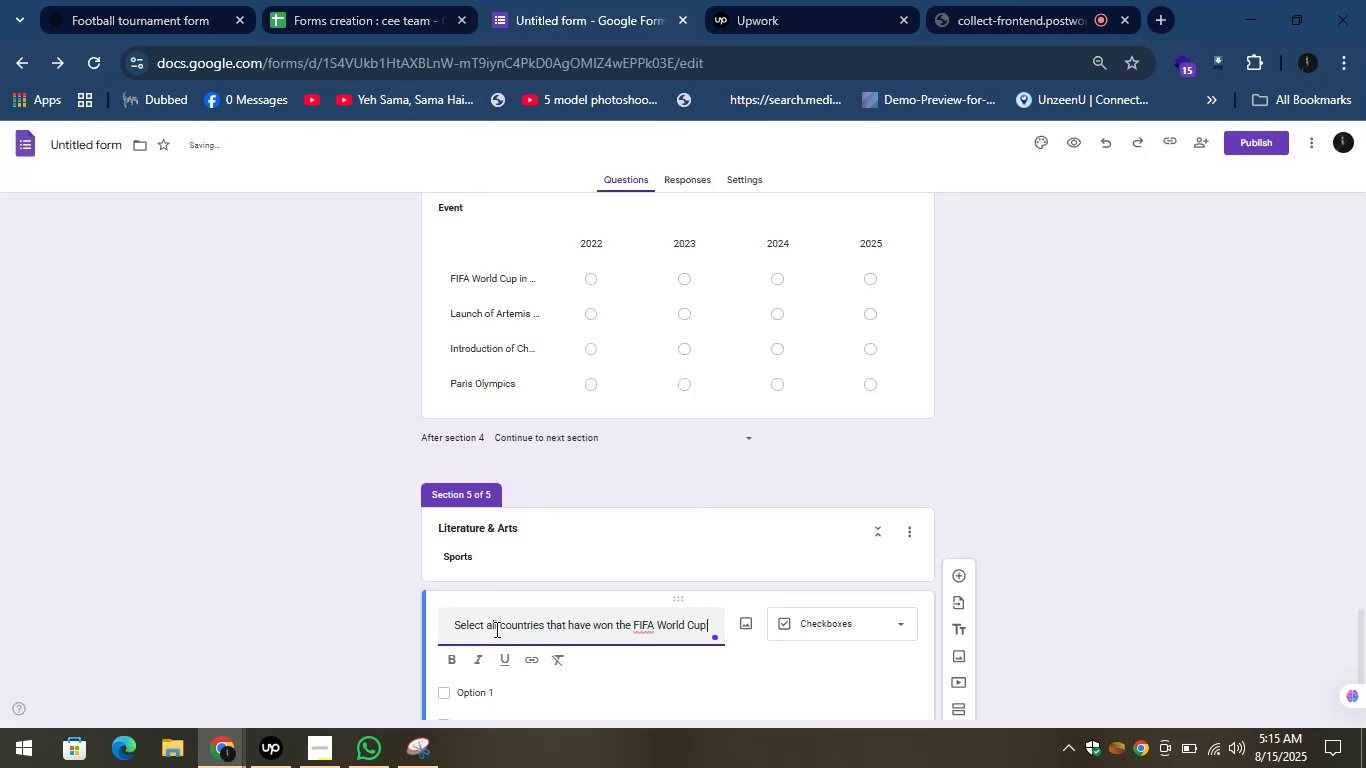 
left_click_drag(start_coordinate=[495, 625], to_coordinate=[486, 624])
 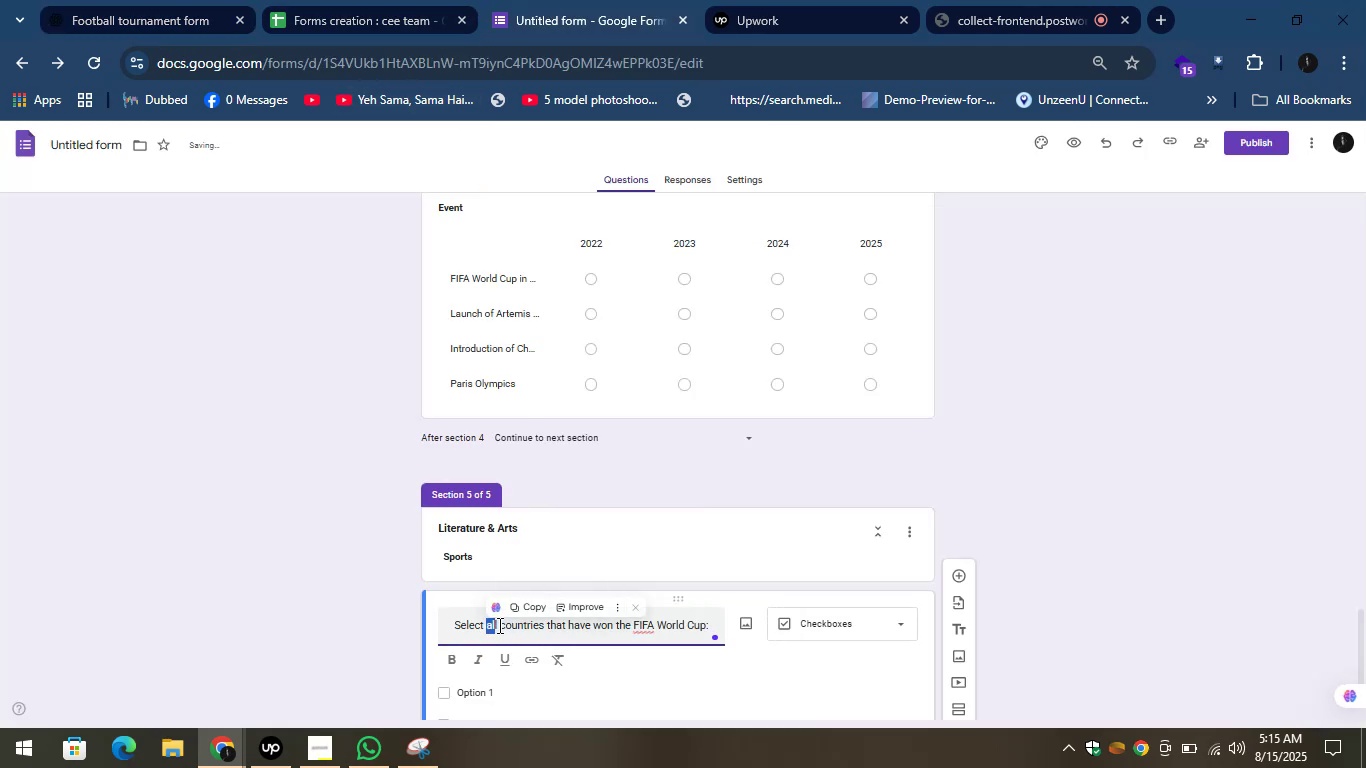 
left_click_drag(start_coordinate=[498, 625], to_coordinate=[482, 625])
 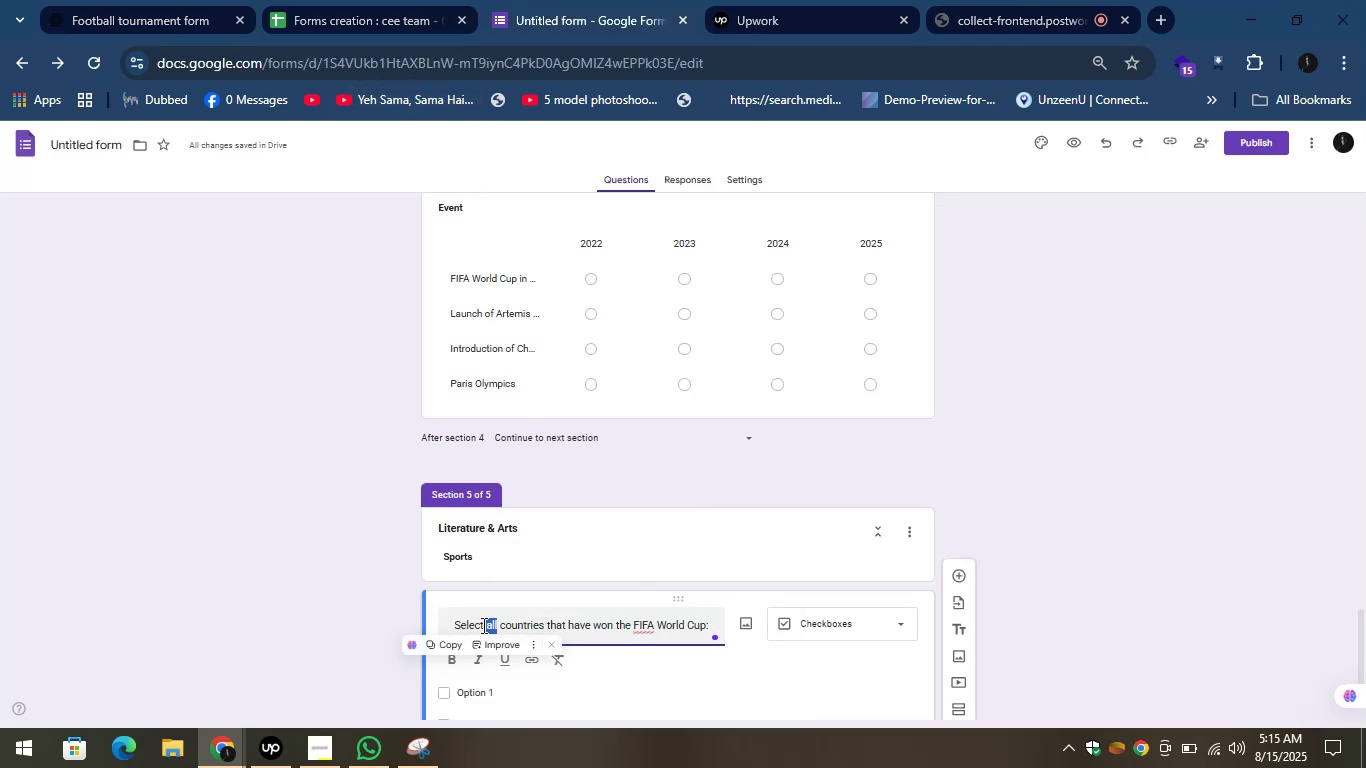 
type(the)
 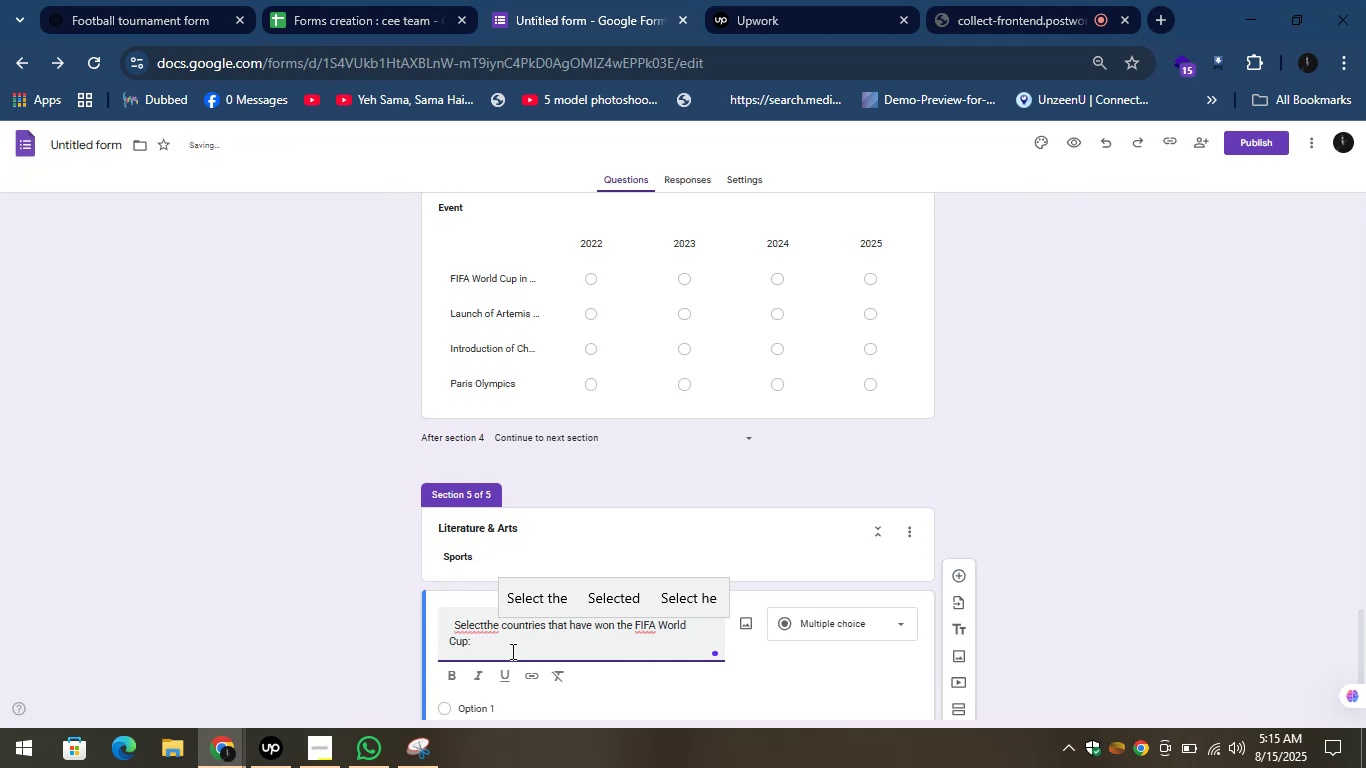 
key(ArrowLeft)
 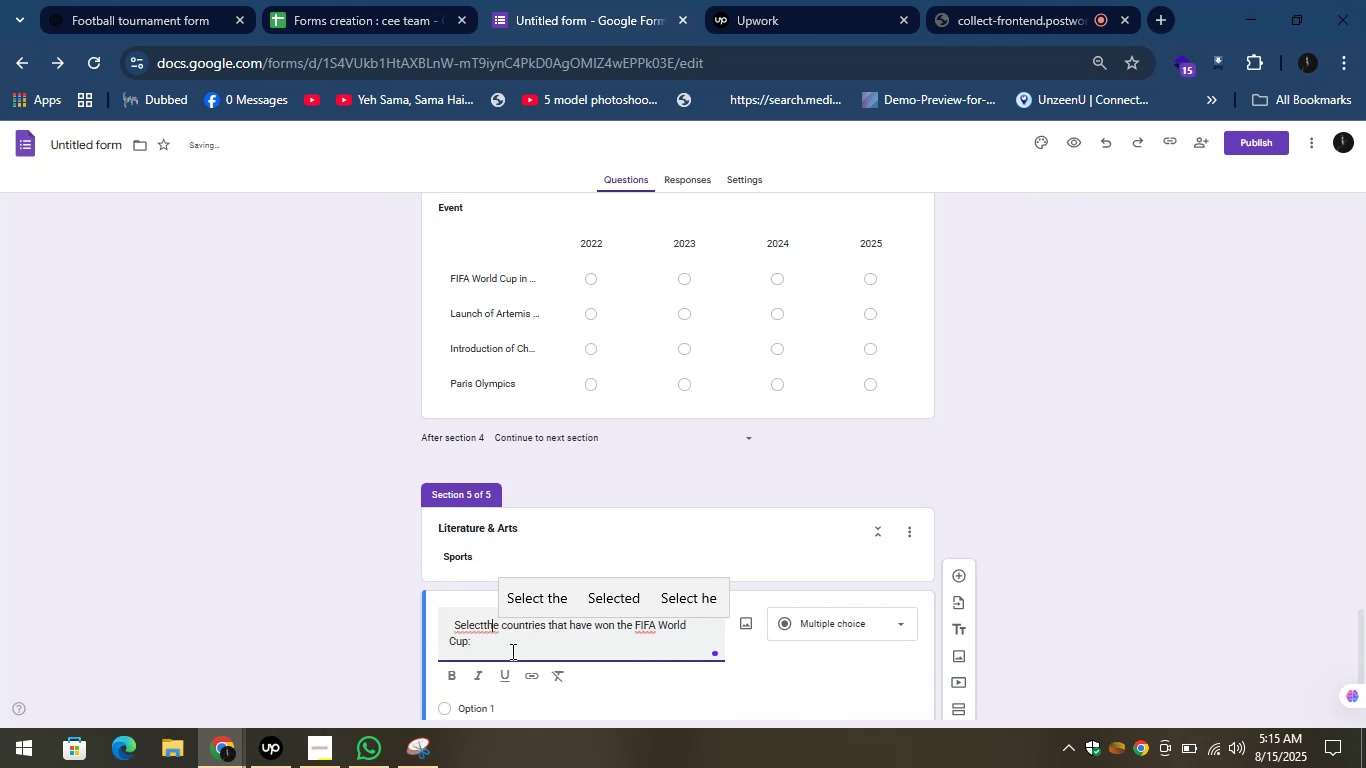 
key(ArrowLeft)
 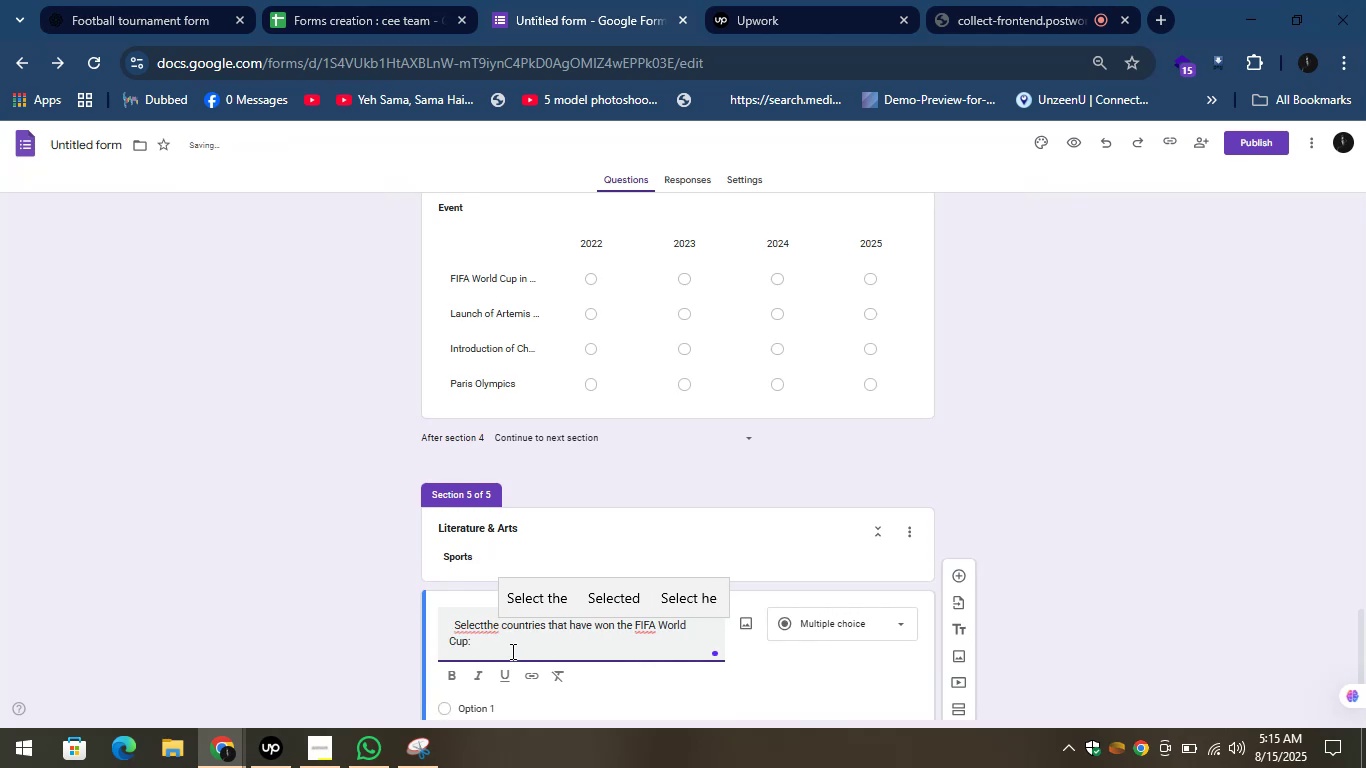 
key(ArrowLeft)
 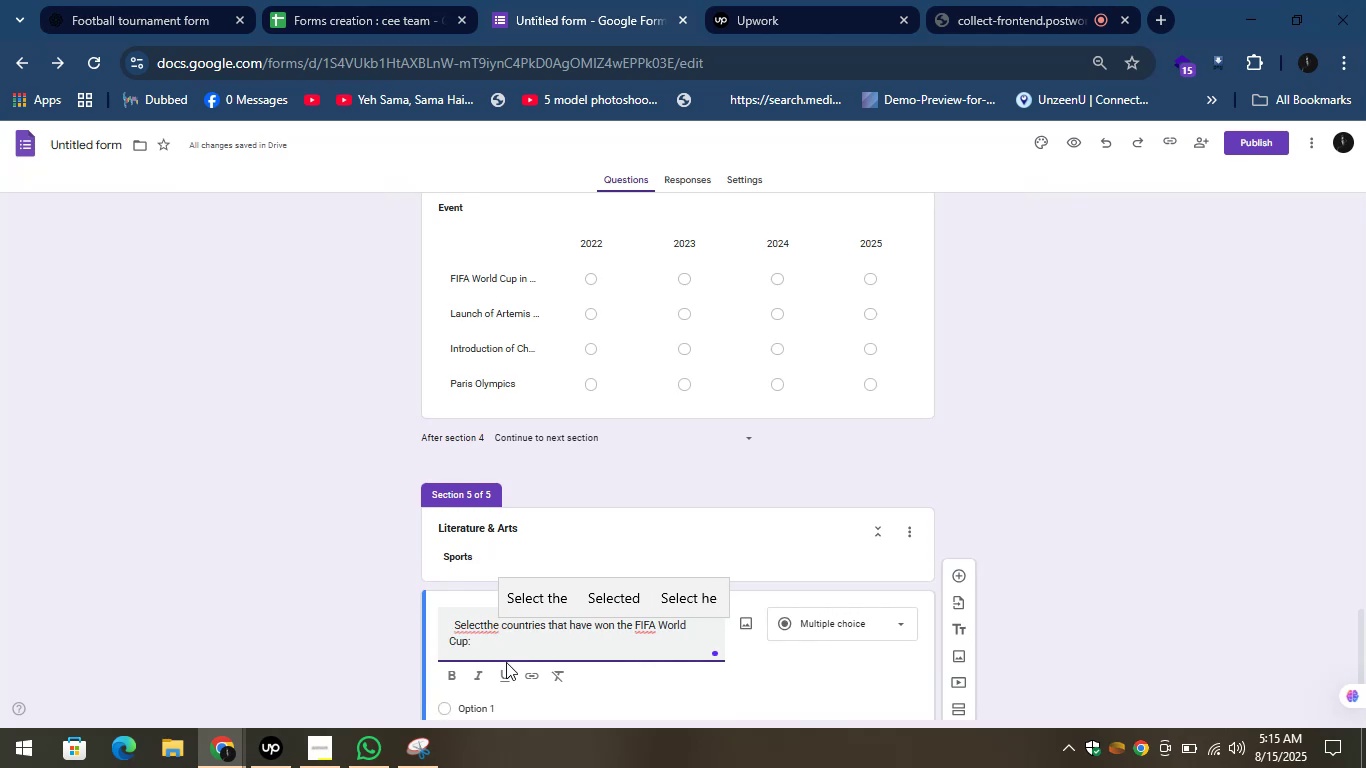 
key(Space)
 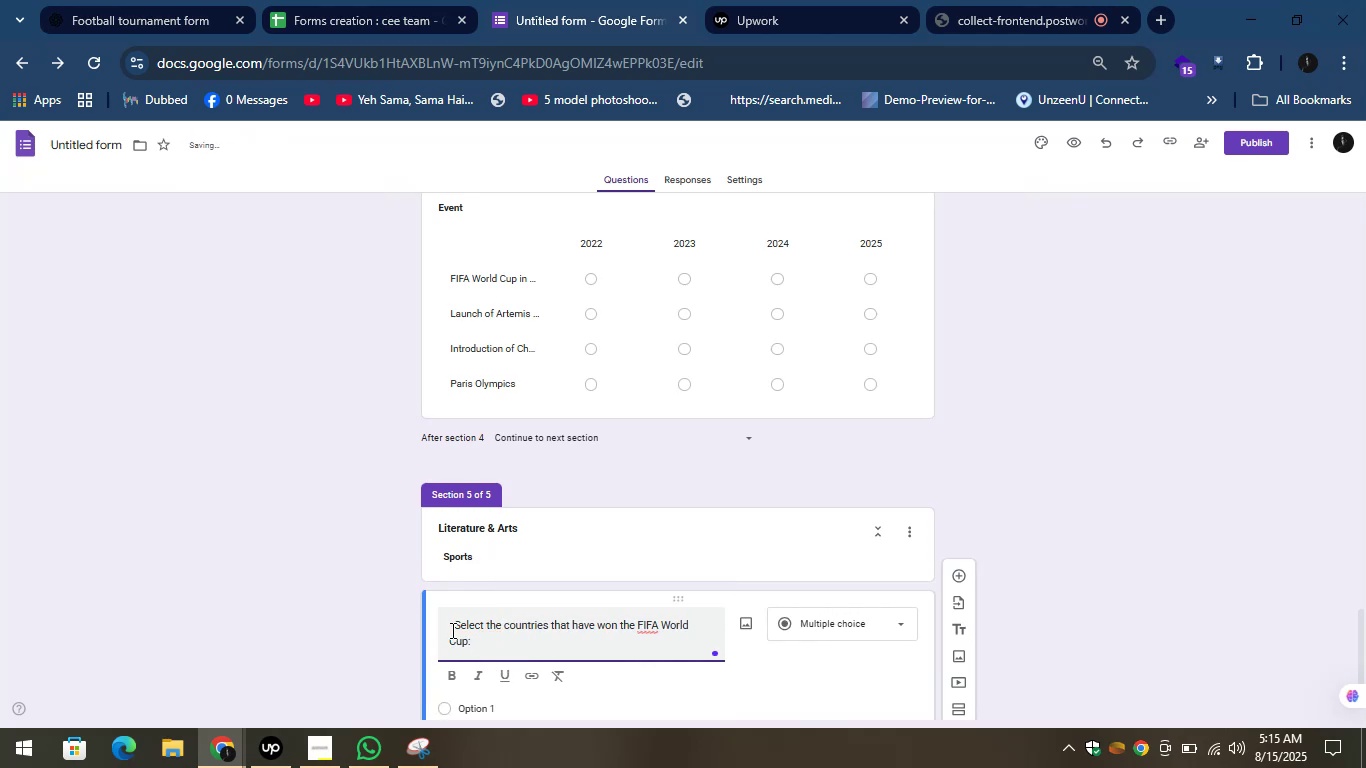 
left_click([451, 629])
 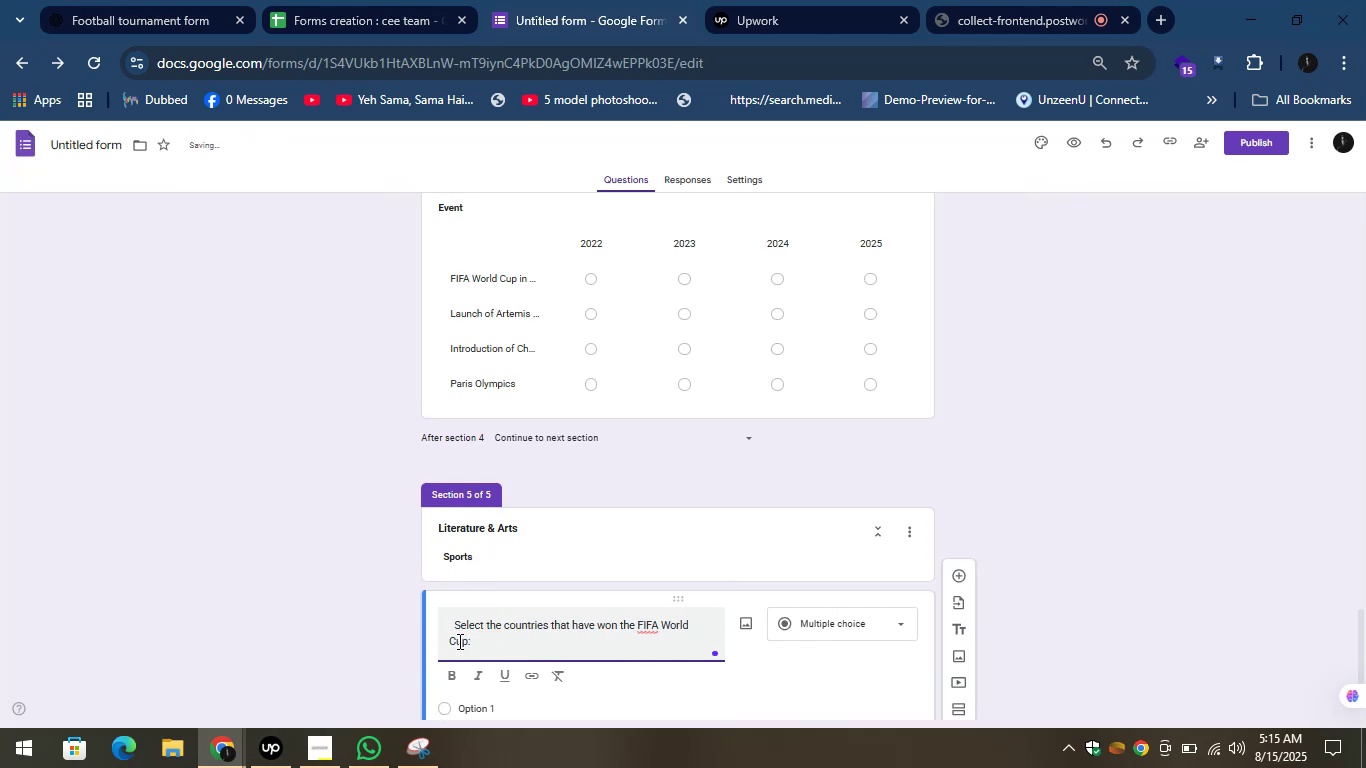 
key(Backspace)
 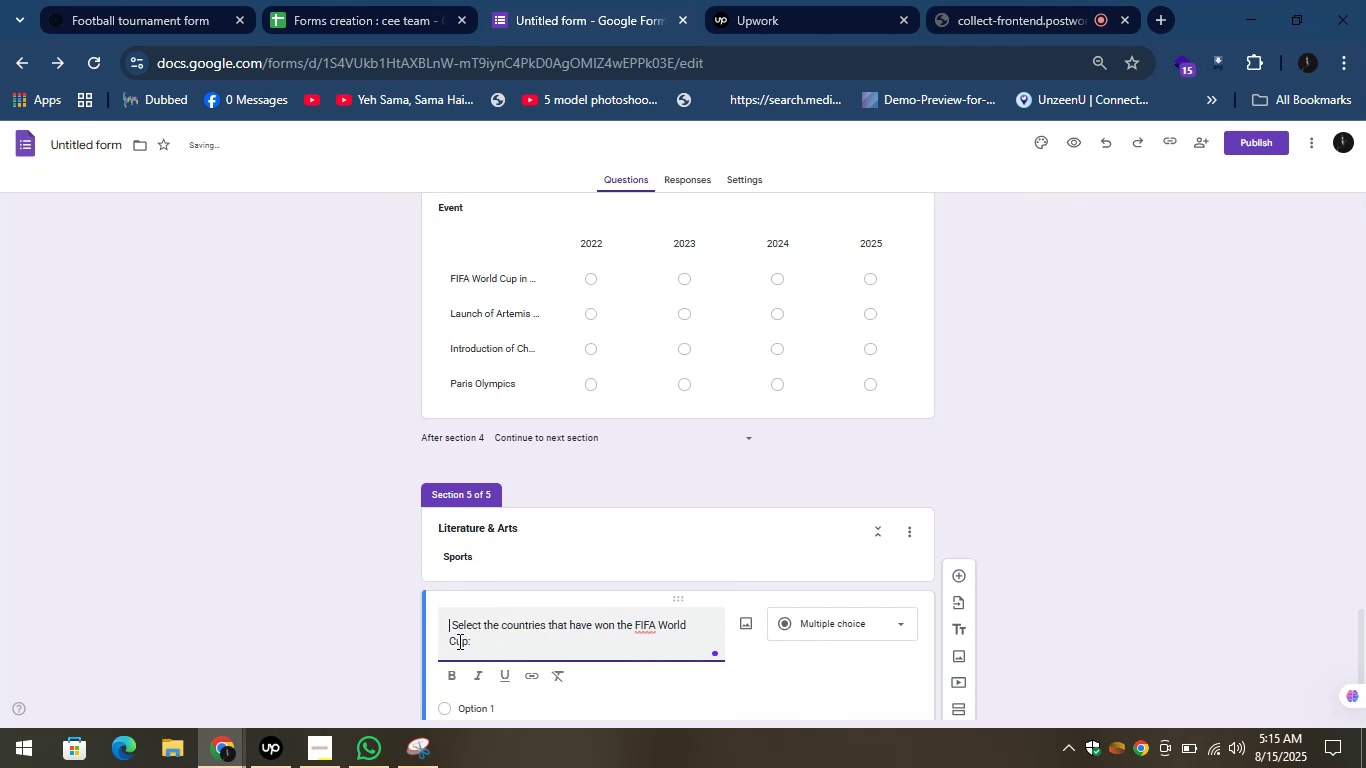 
key(Backspace)
 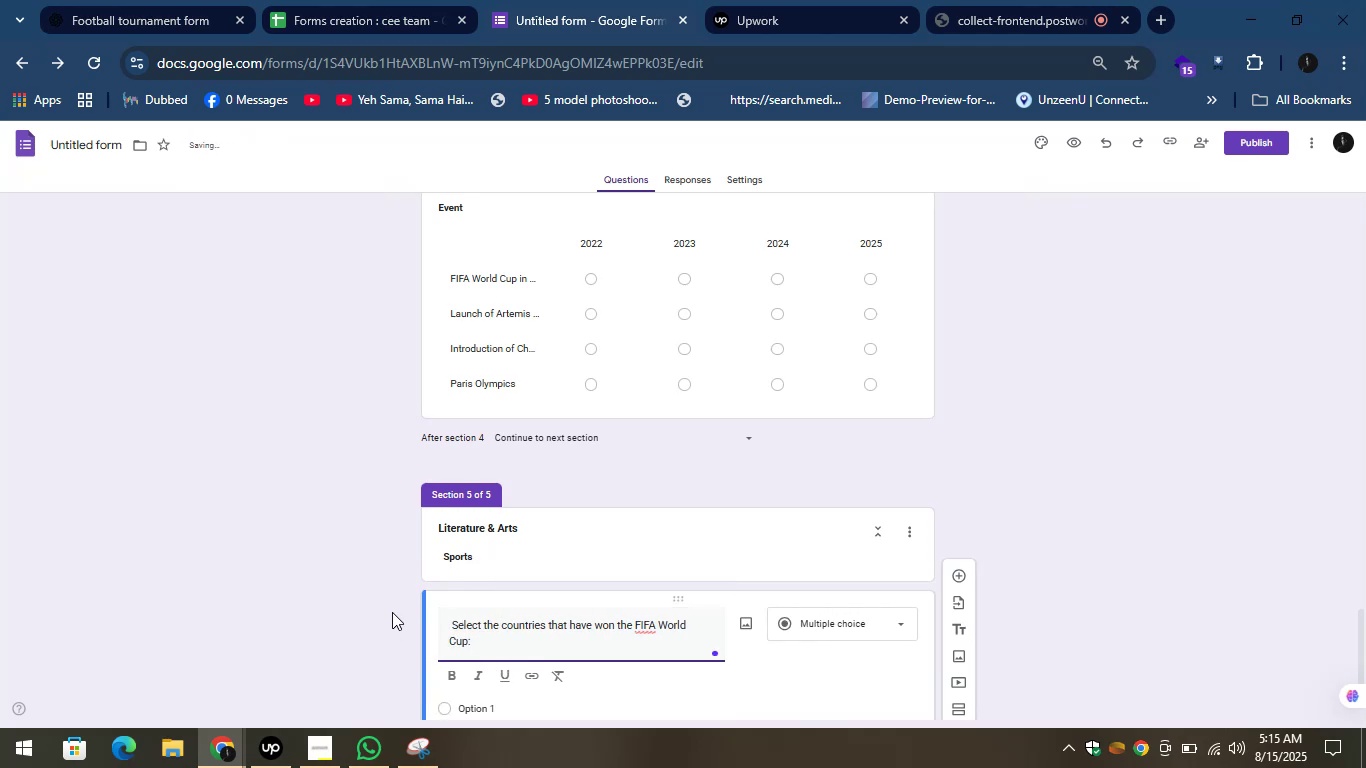 
left_click([392, 612])
 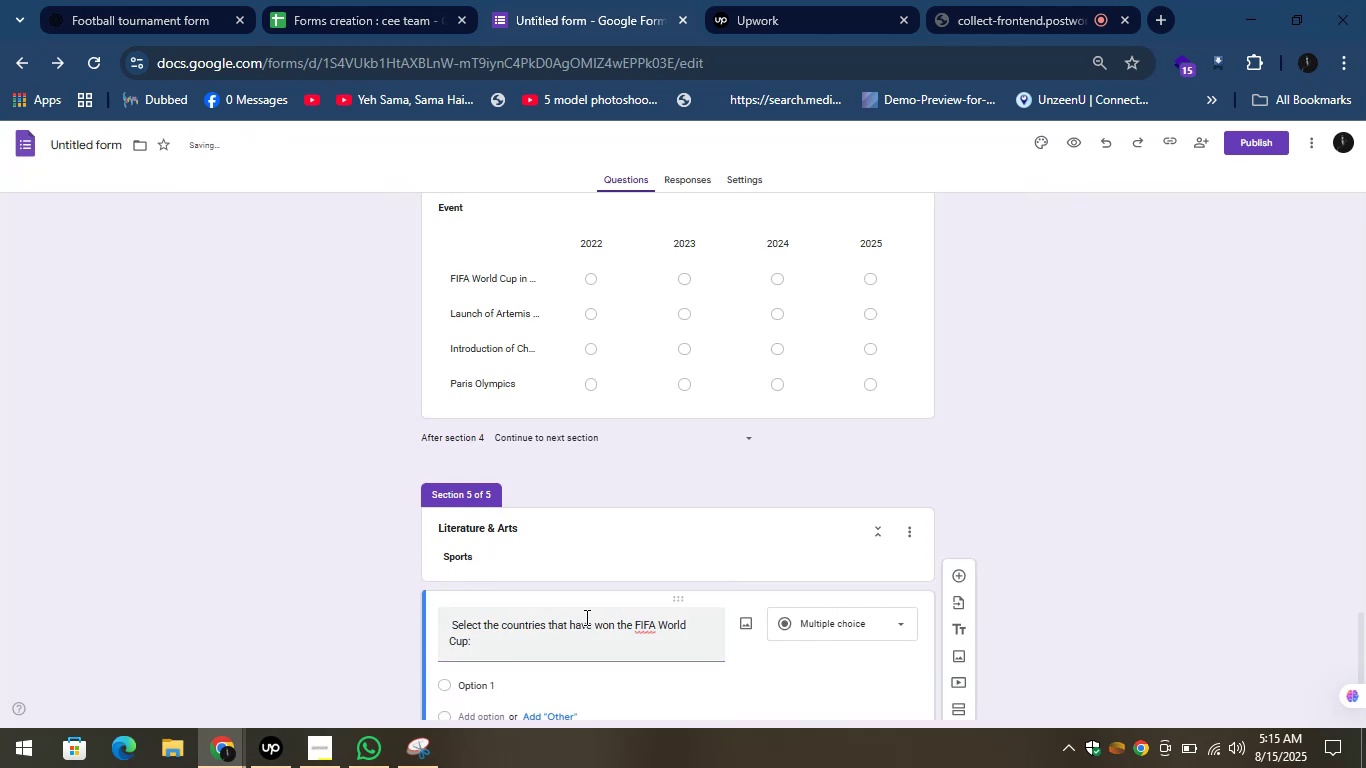 
scroll: coordinate [587, 619], scroll_direction: down, amount: 2.0
 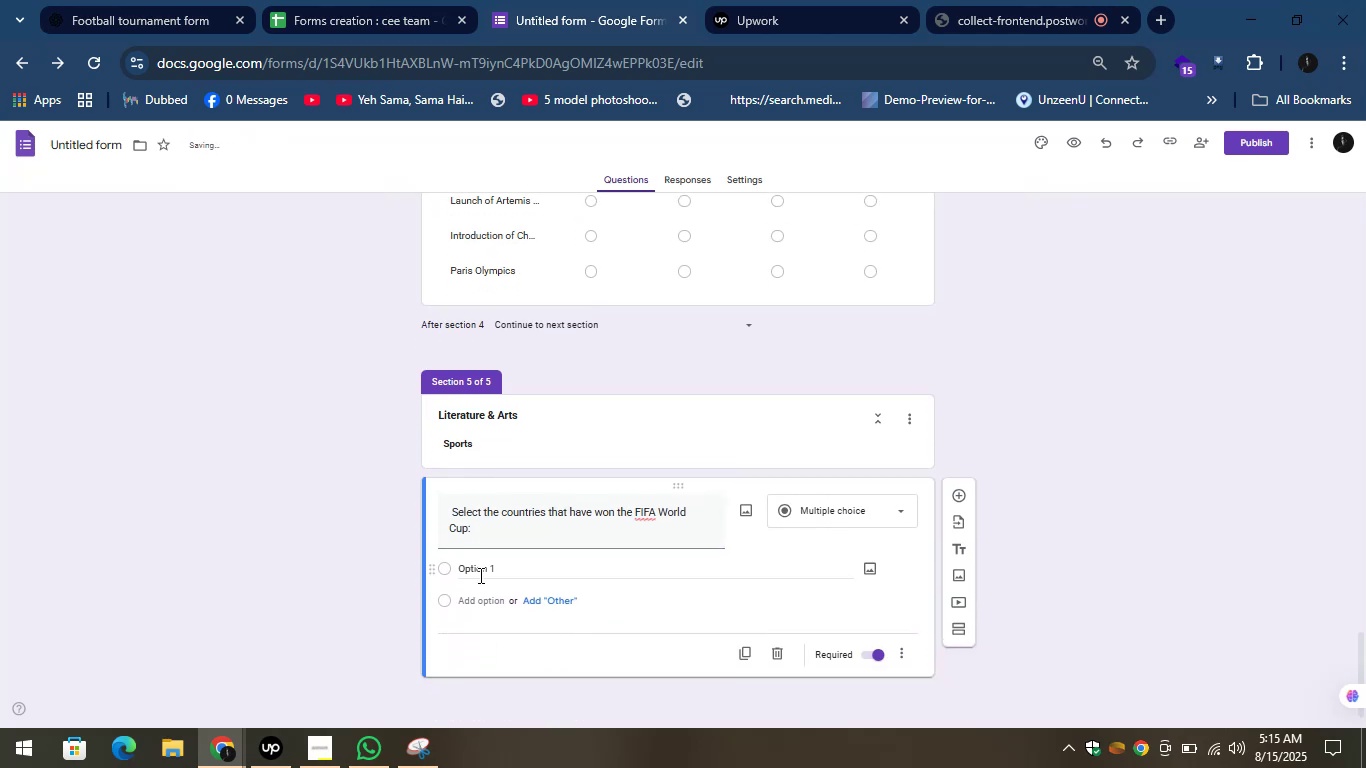 
left_click([479, 575])
 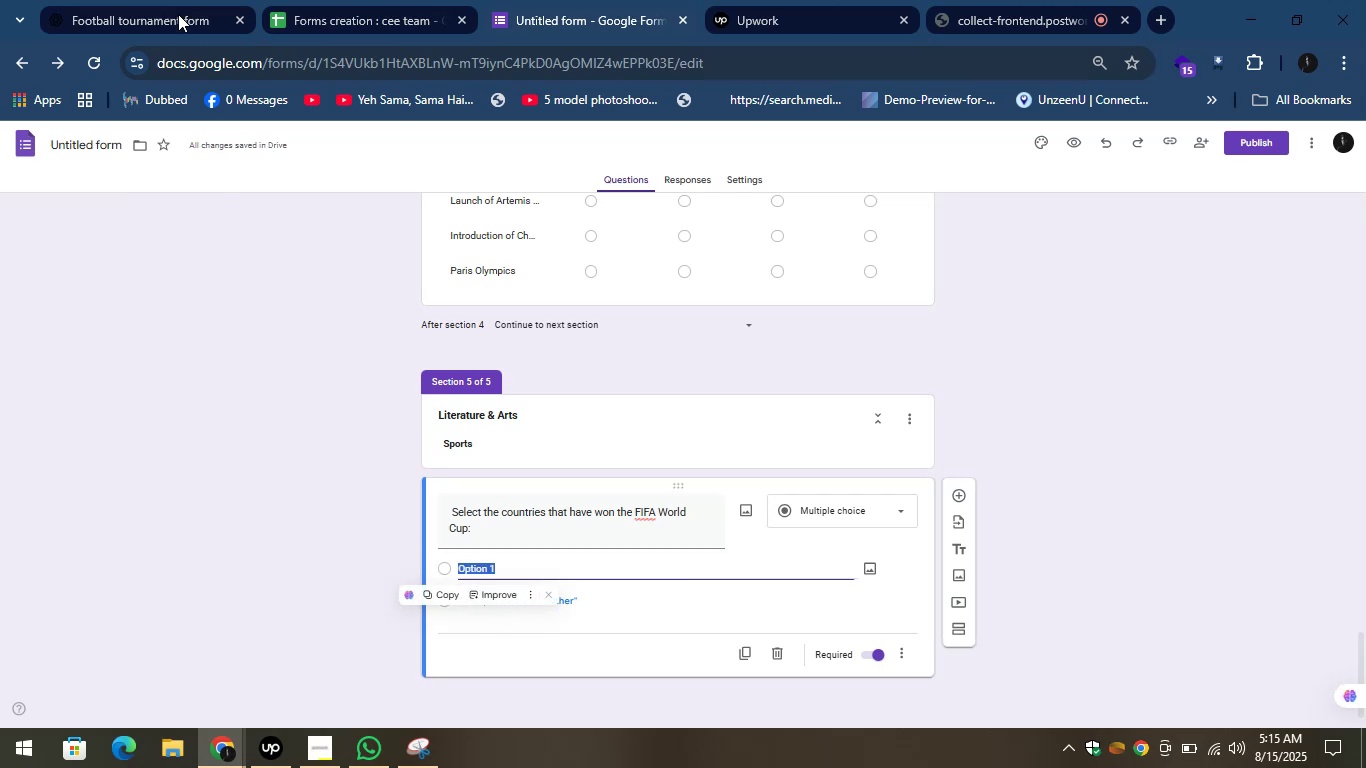 
left_click([173, 0])
 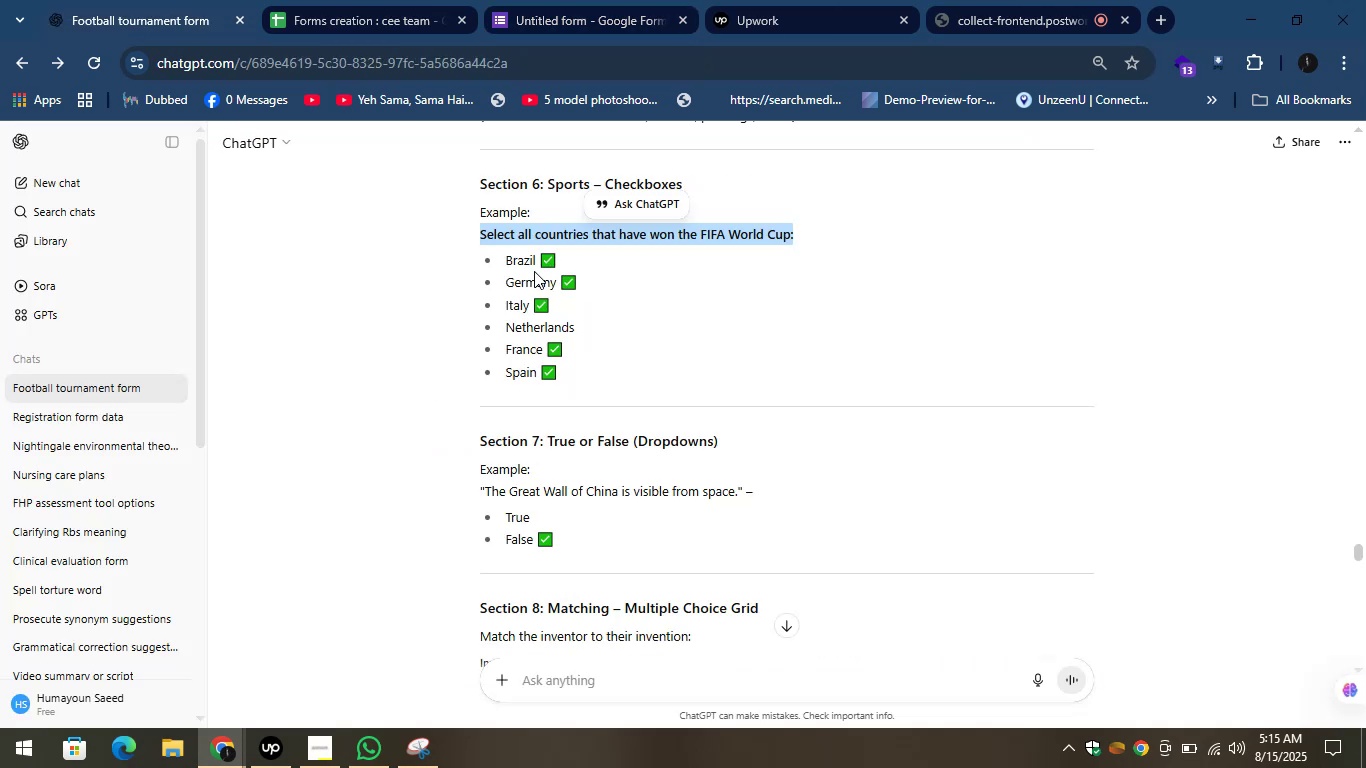 
left_click_drag(start_coordinate=[536, 260], to_coordinate=[494, 267])
 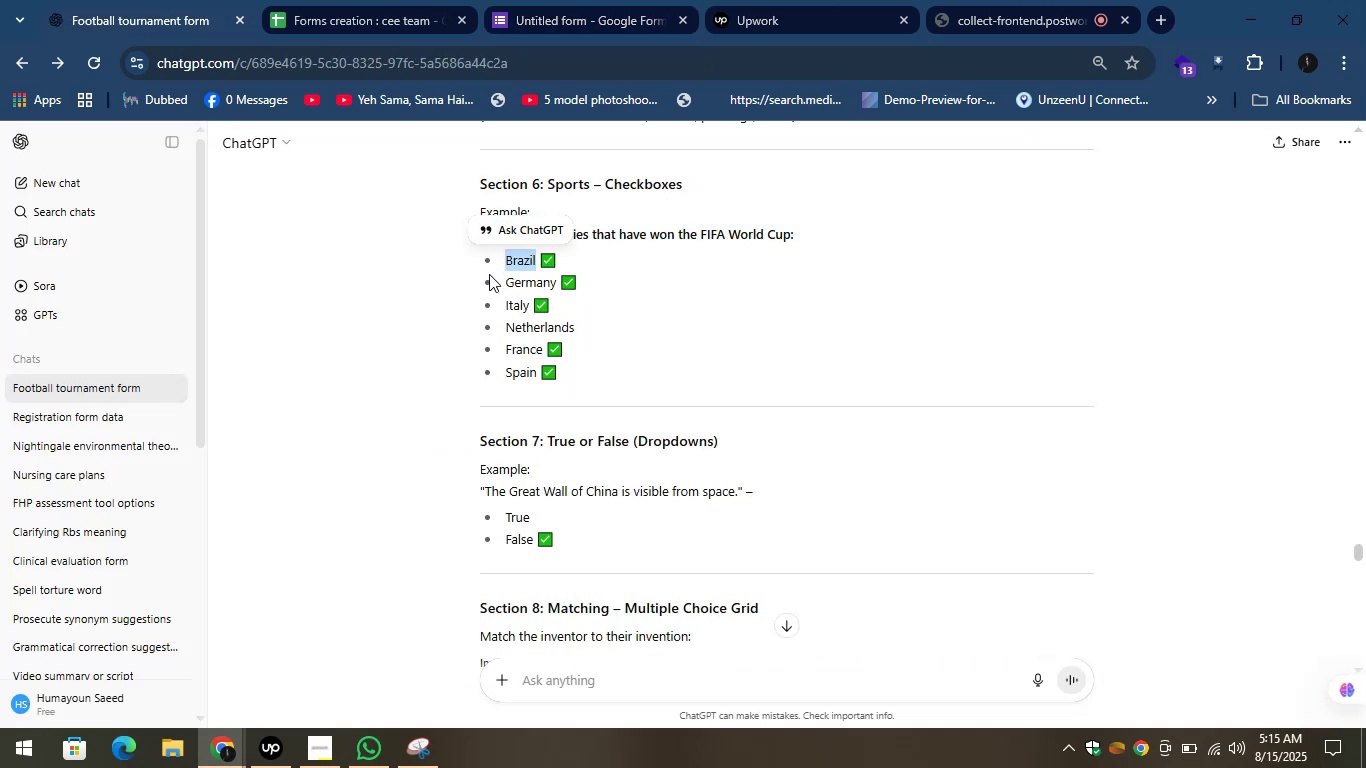 
key(Control+C)
 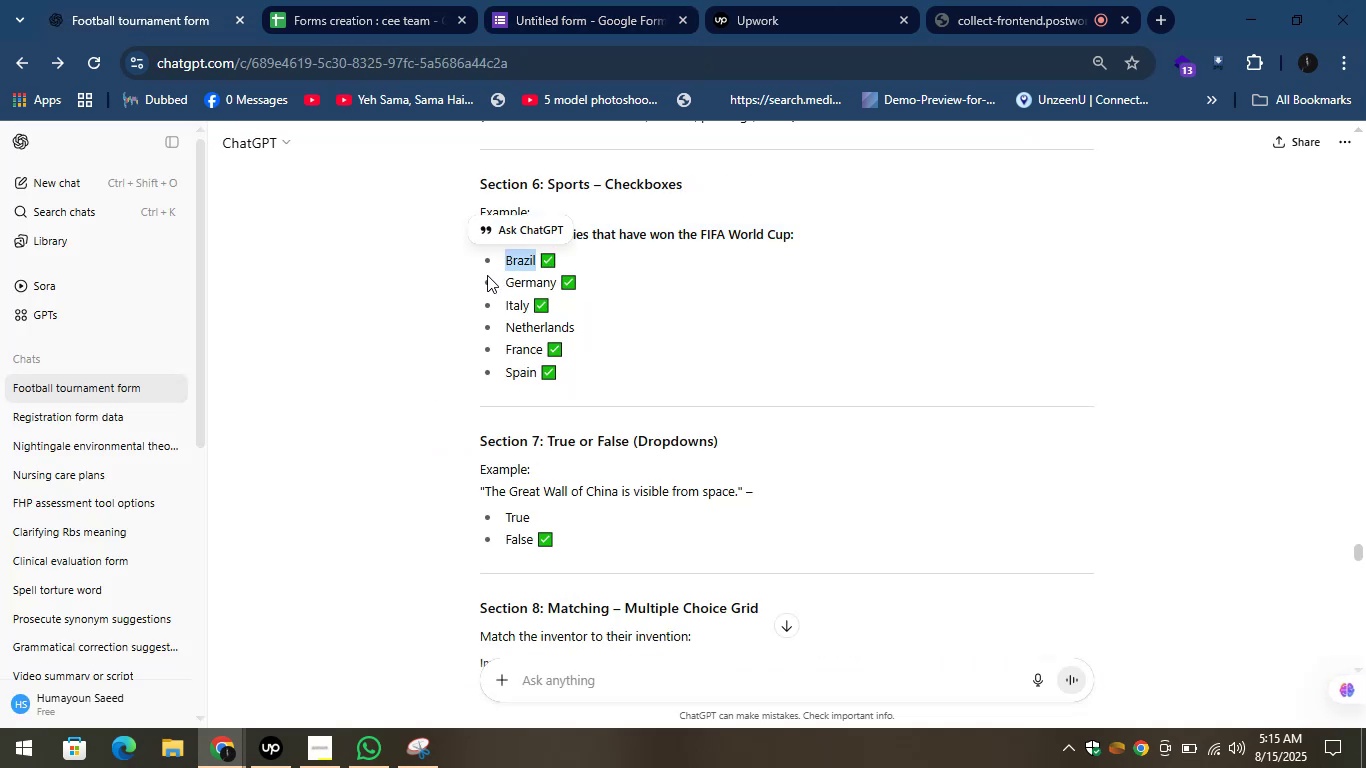 
key(Control+C)
 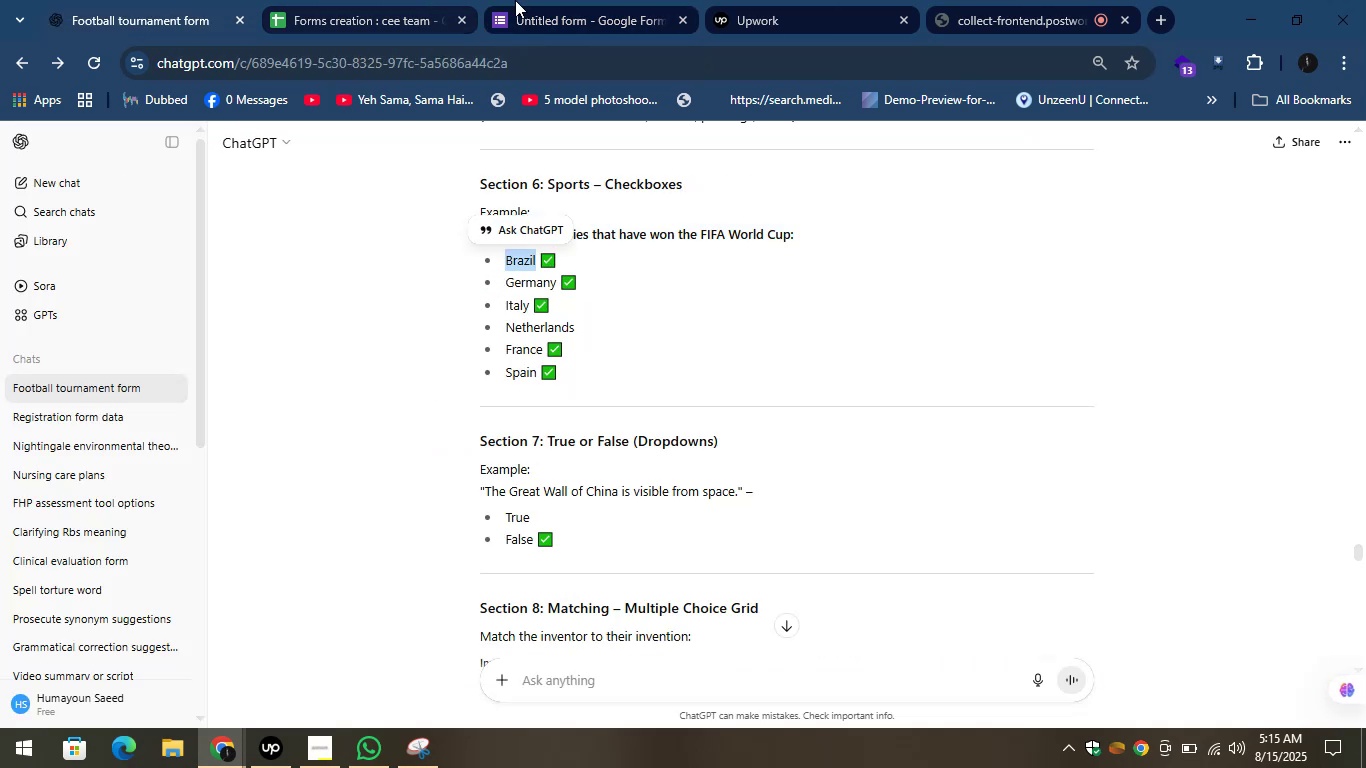 
left_click([572, 0])
 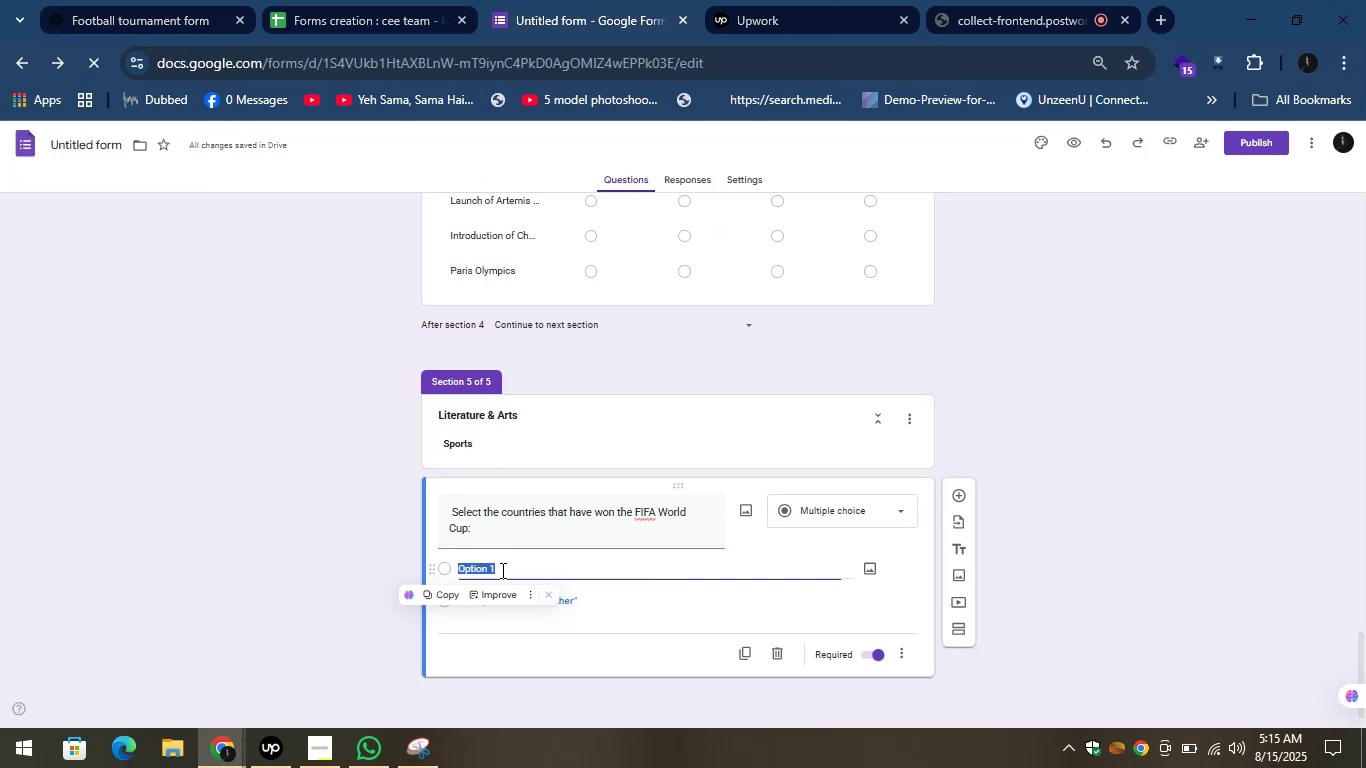 
key(Control+V)
 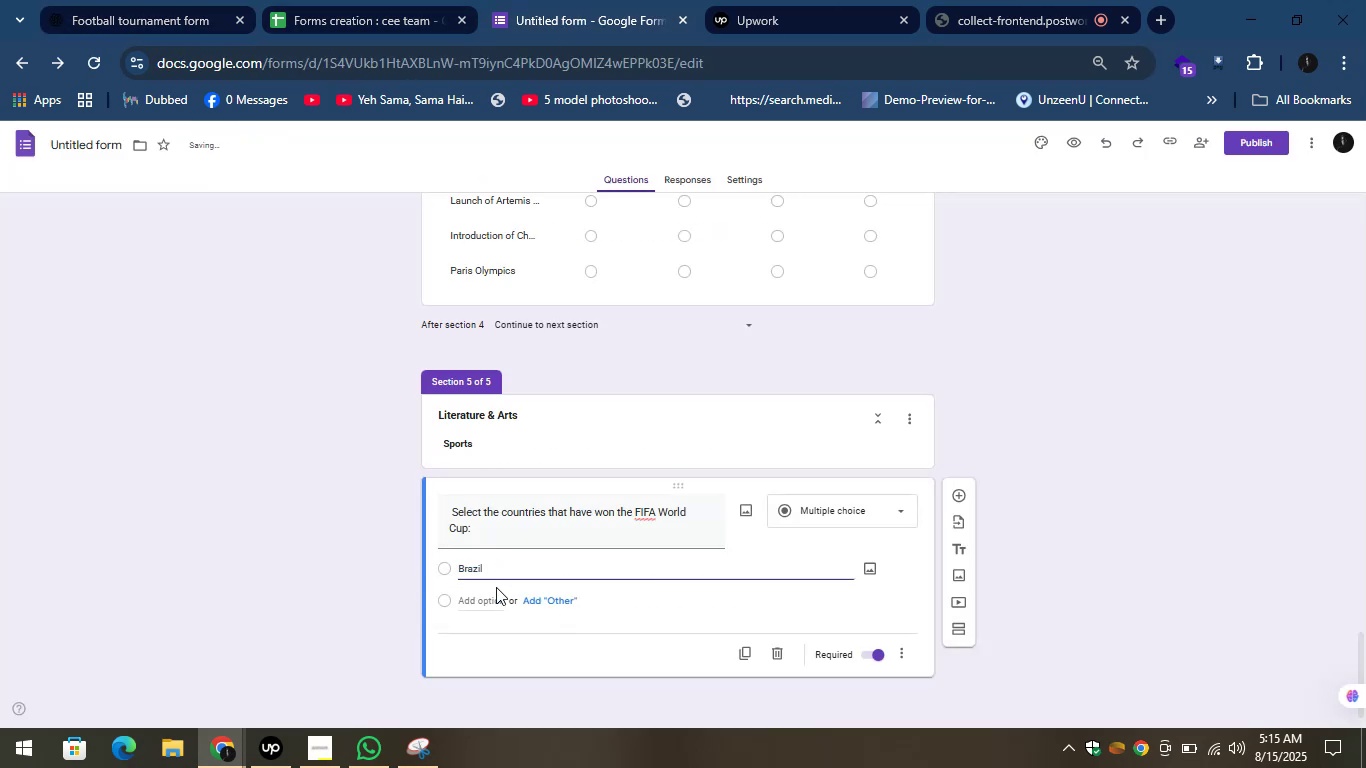 
left_click_drag(start_coordinate=[495, 587], to_coordinate=[491, 599])
 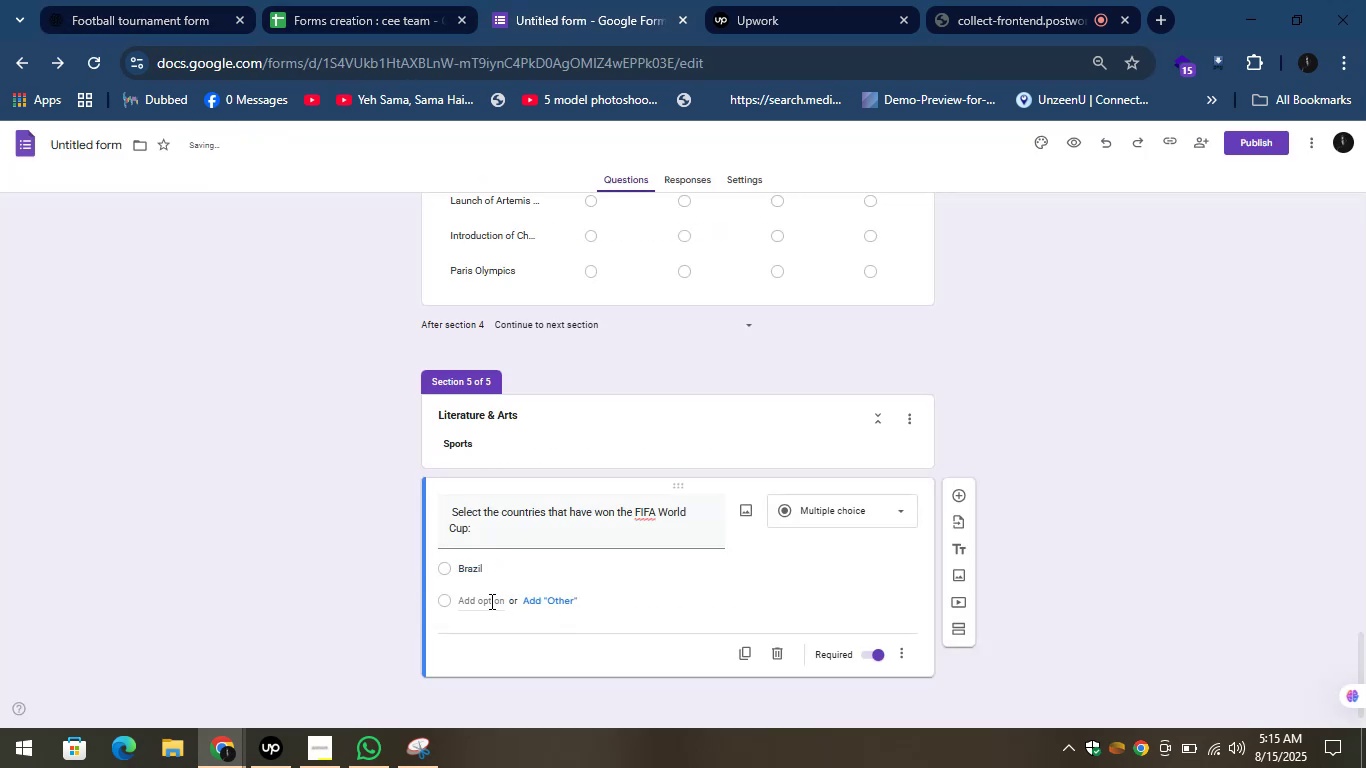 
left_click([490, 601])
 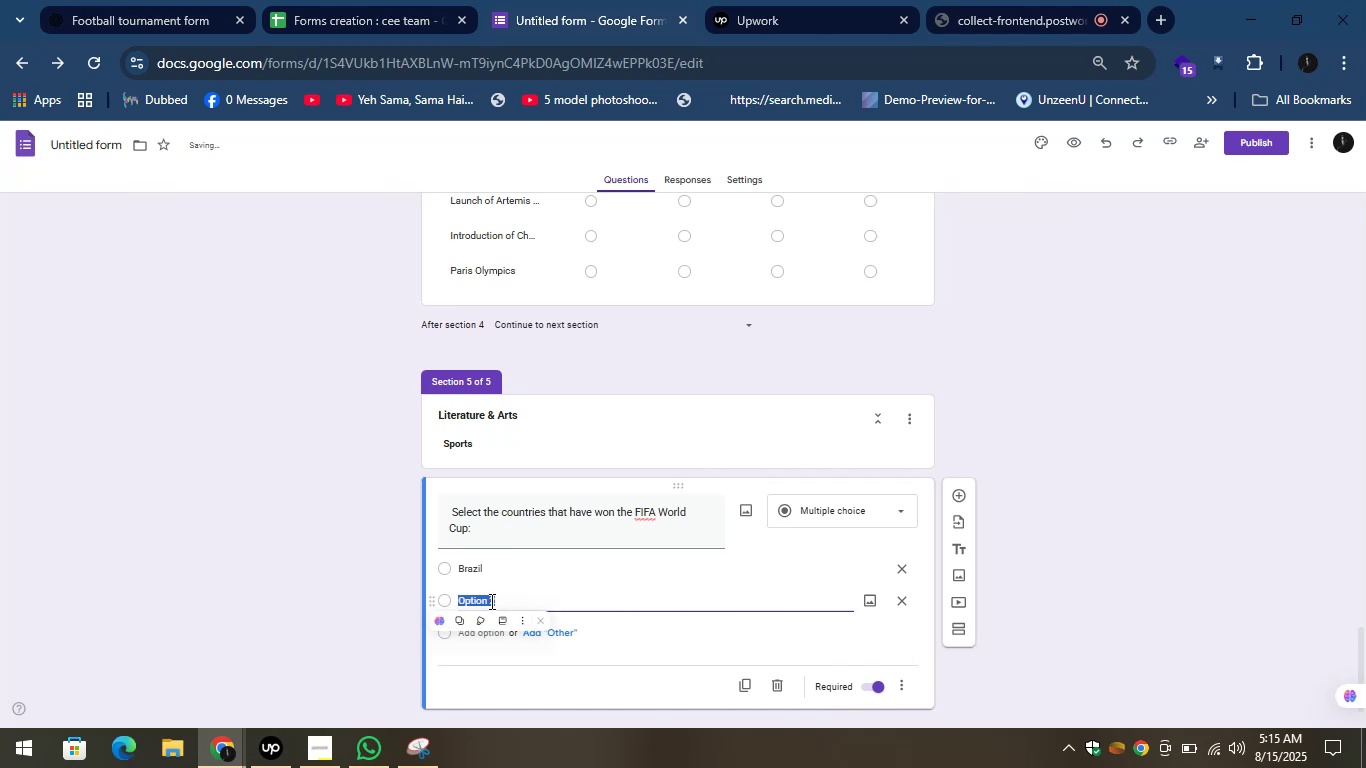 
type(German)
 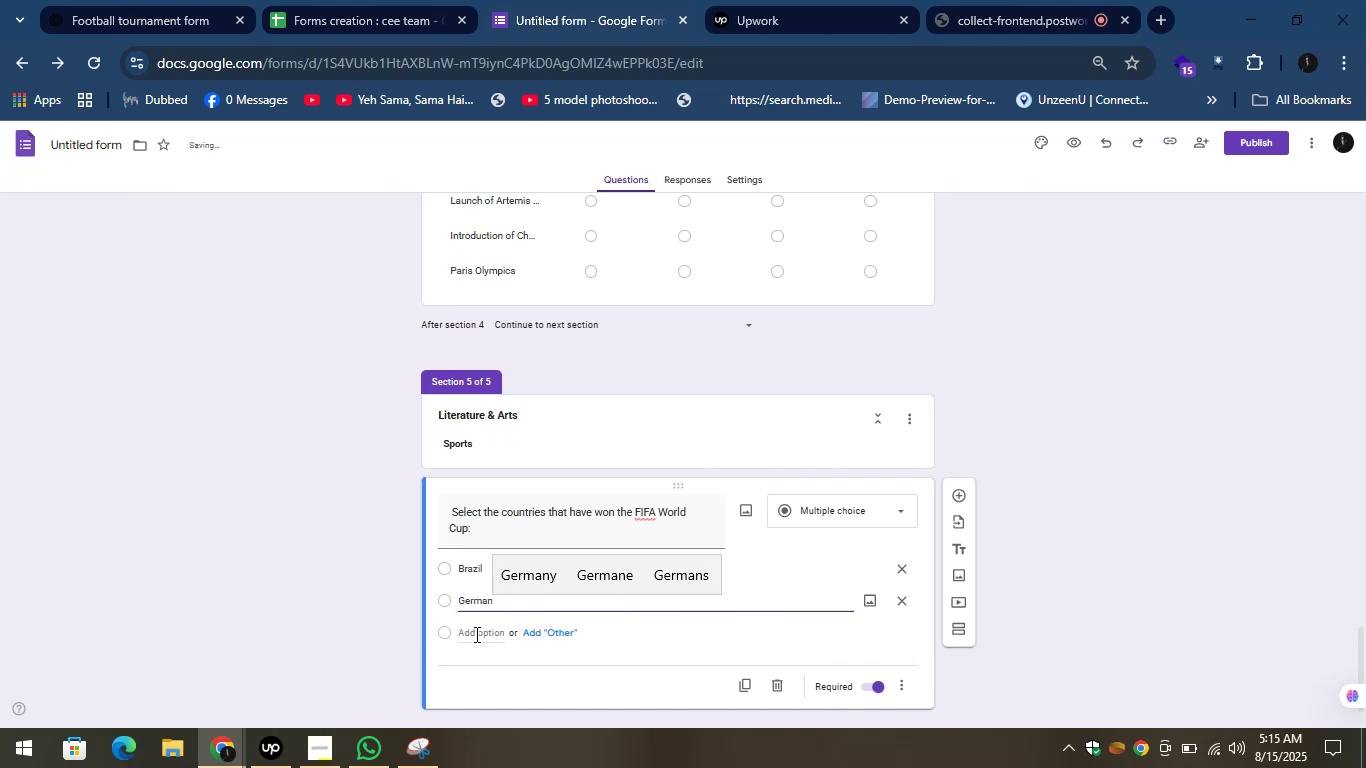 
left_click([475, 634])
 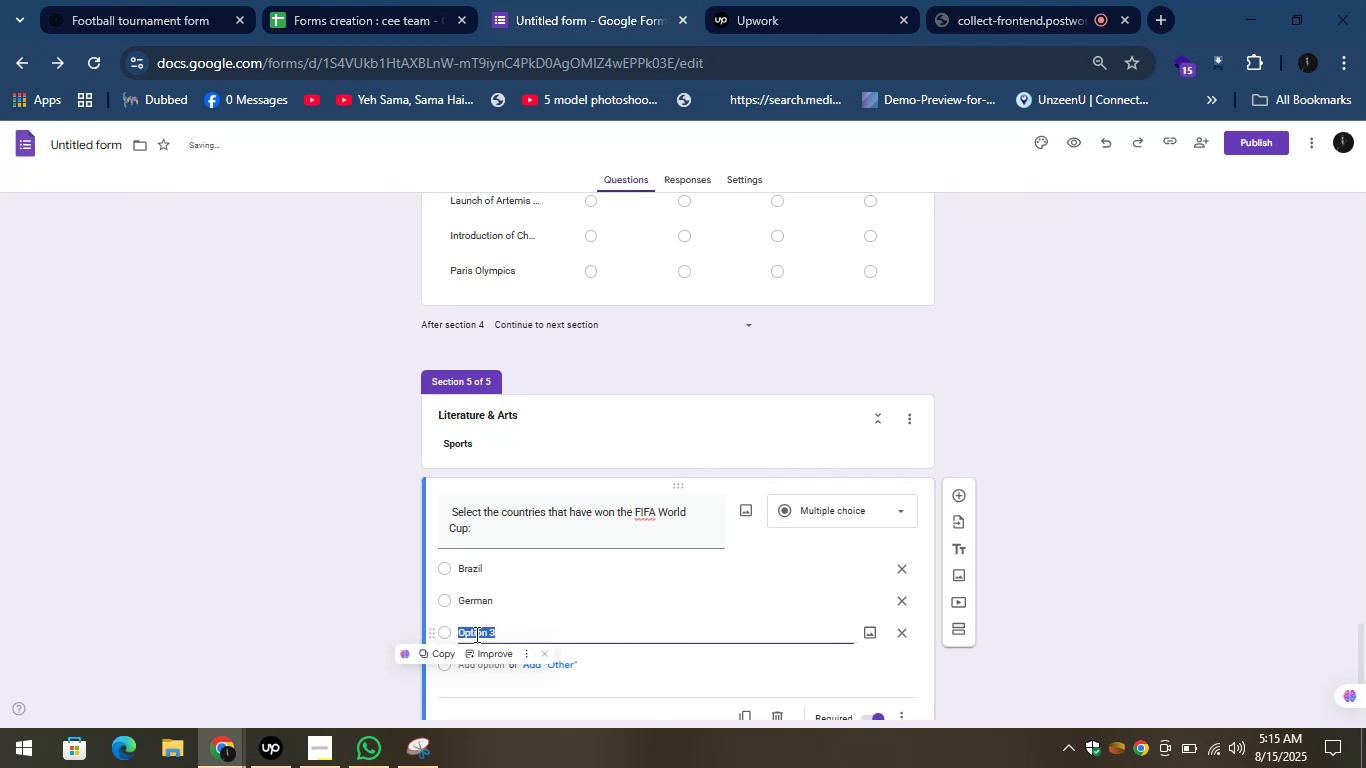 
type(Italy)
 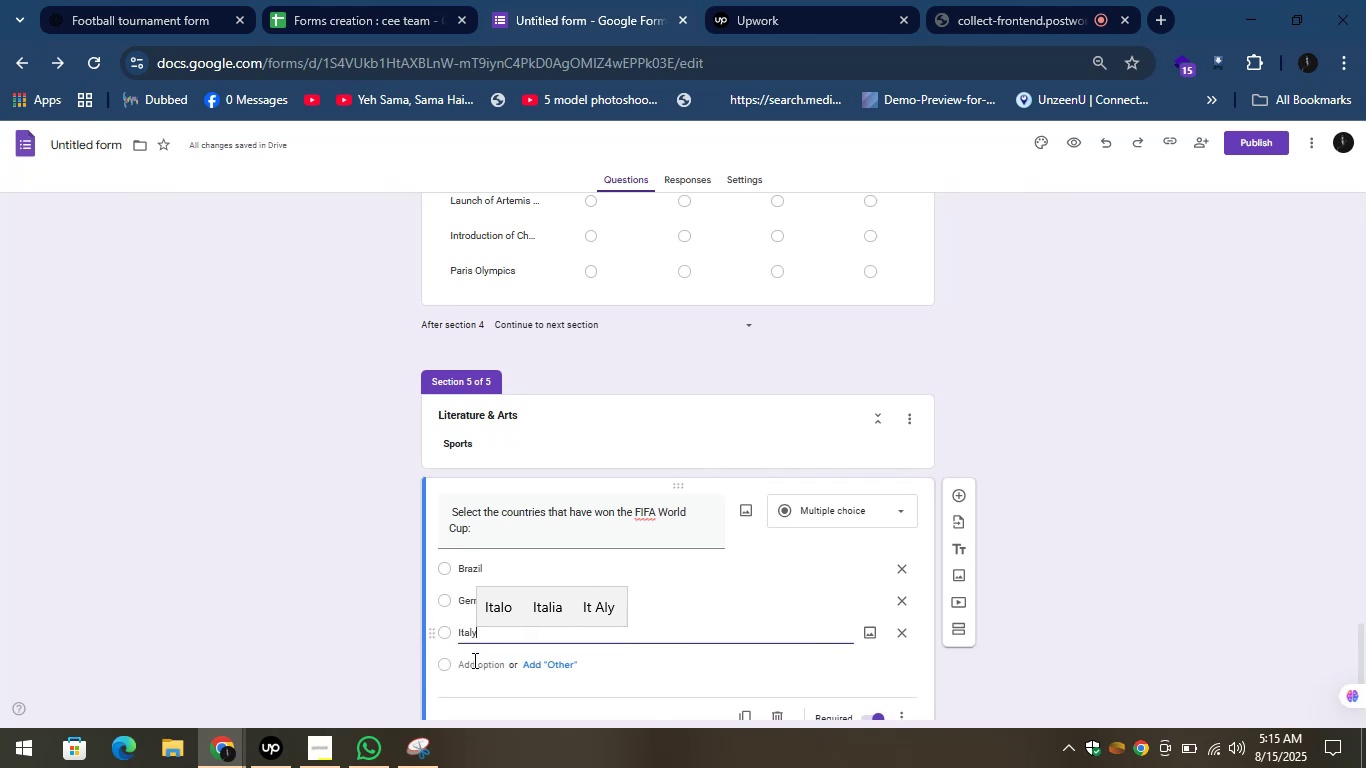 
left_click([473, 663])
 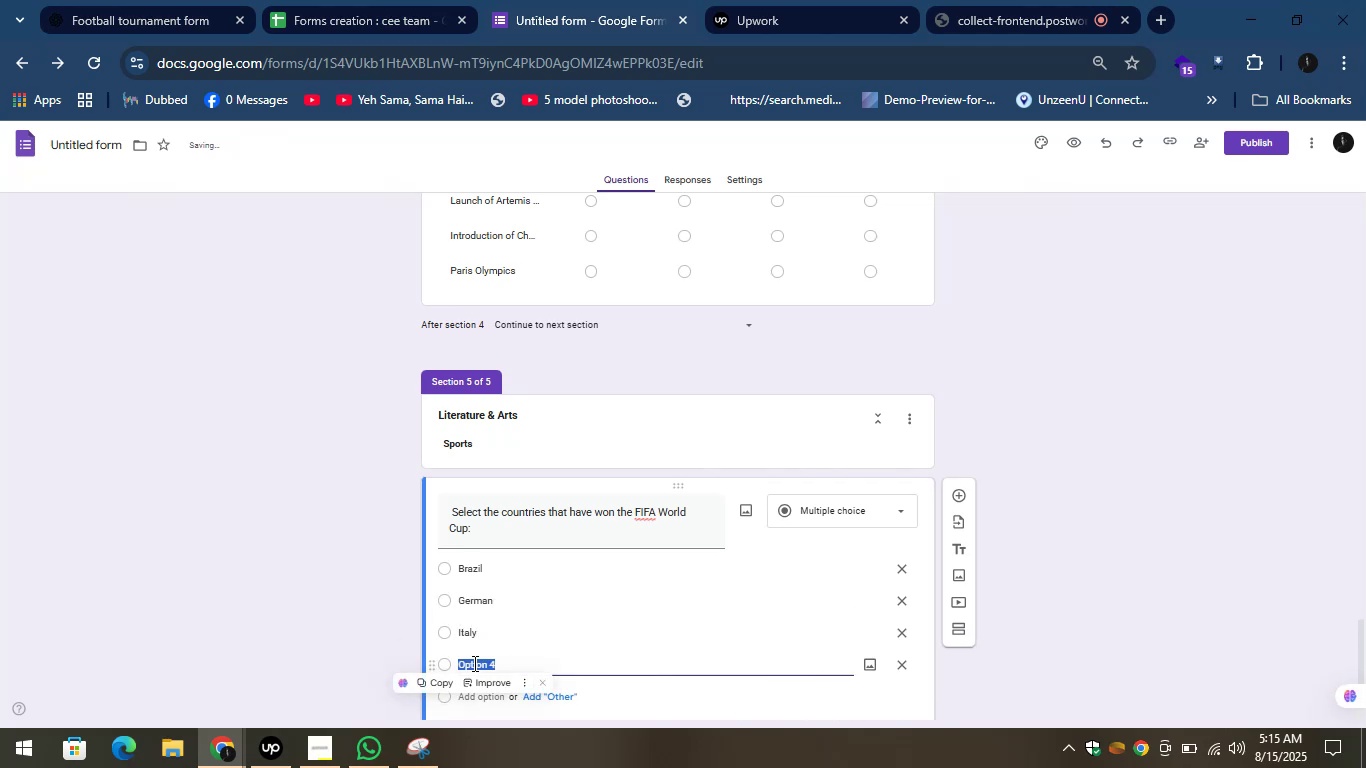 
type(Spain)
 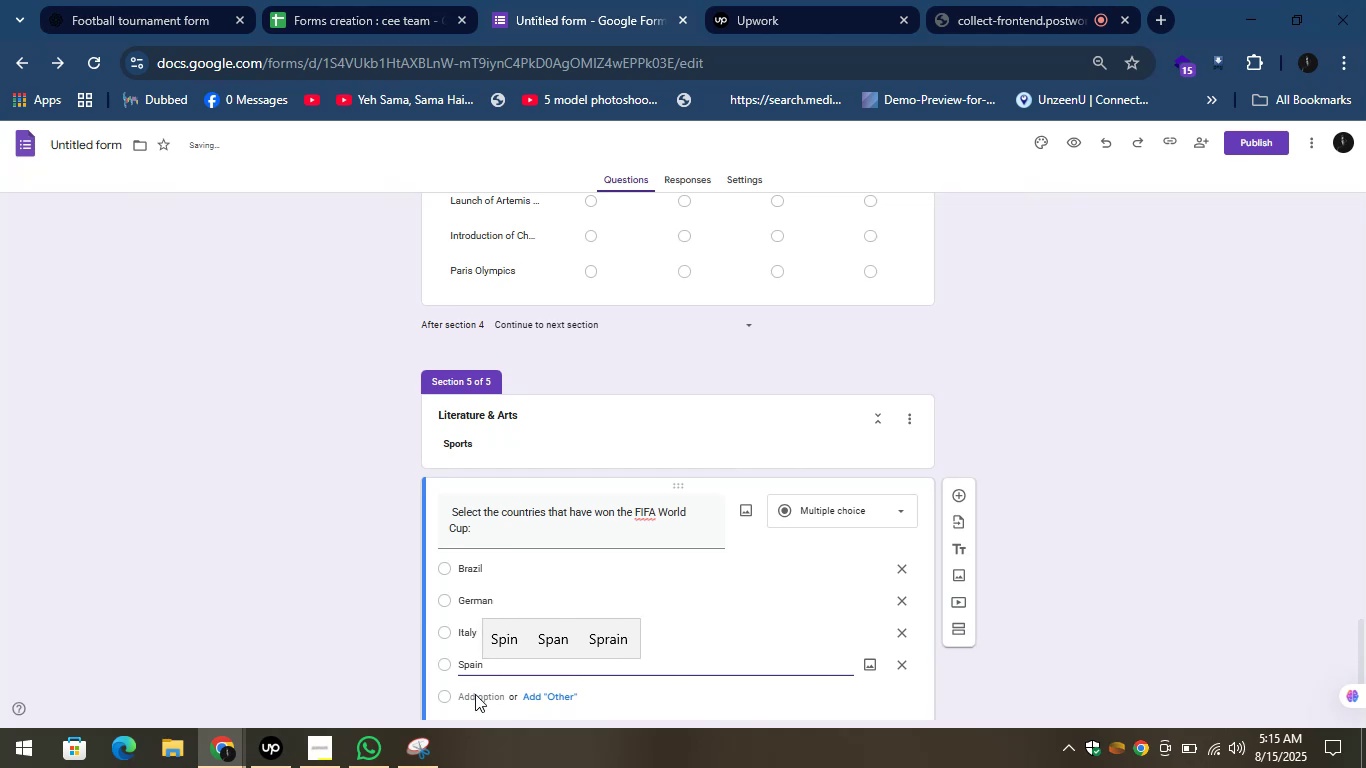 
left_click([475, 694])
 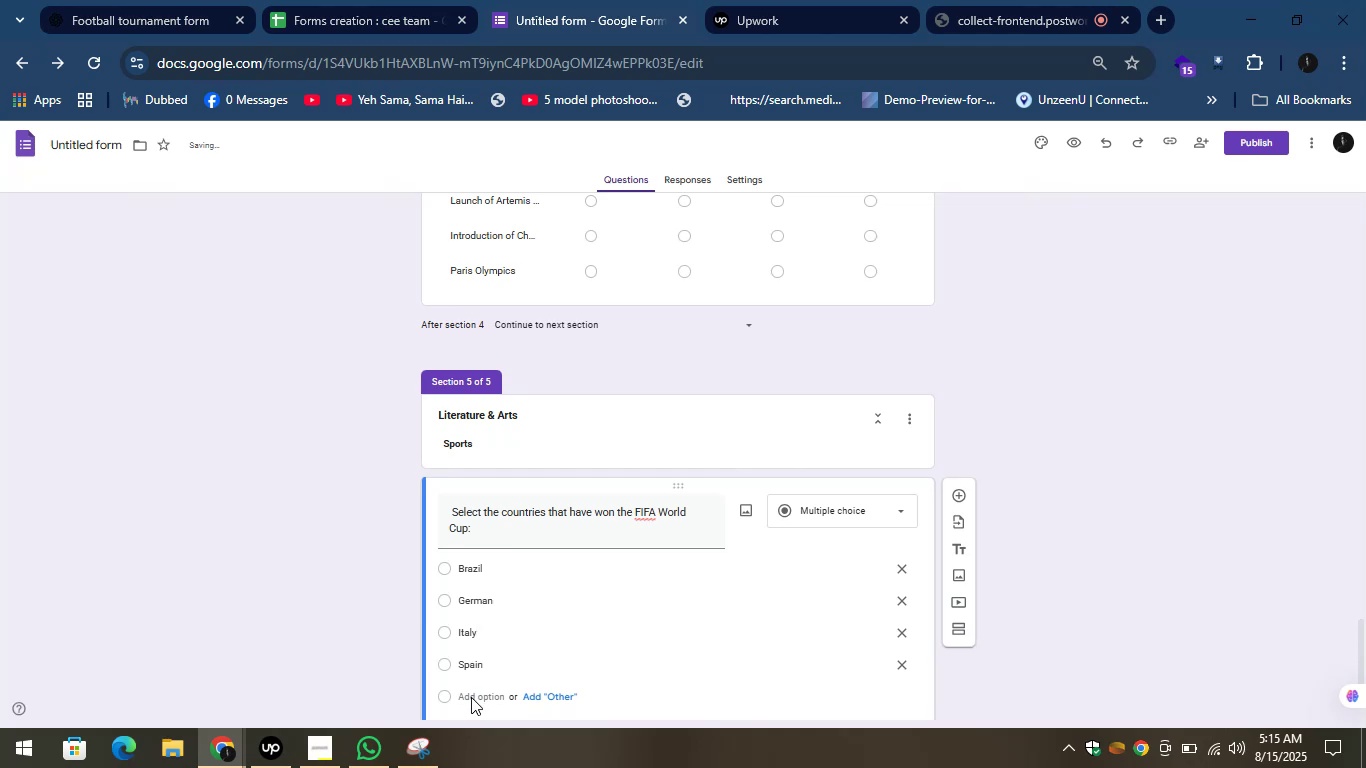 
left_click([471, 697])
 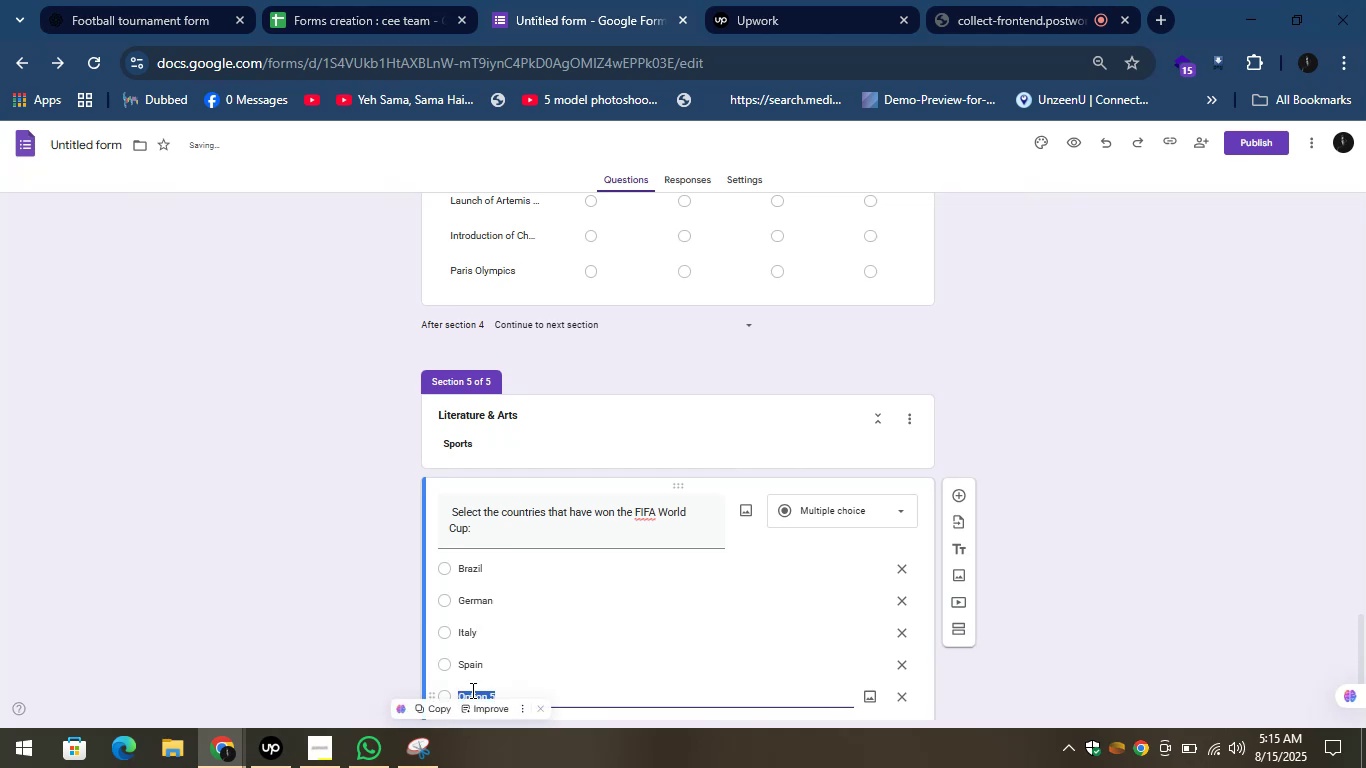 
type(France)
 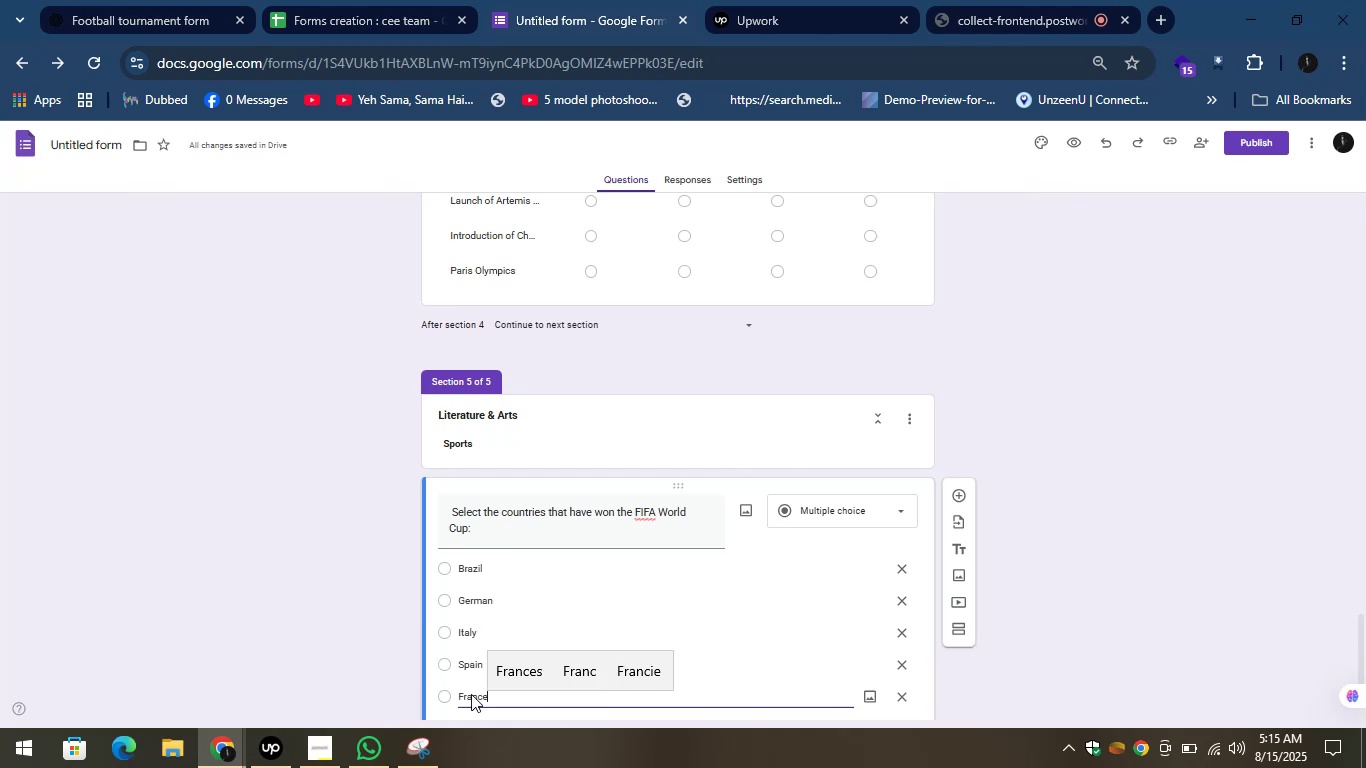 
mouse_move([544, 672])
 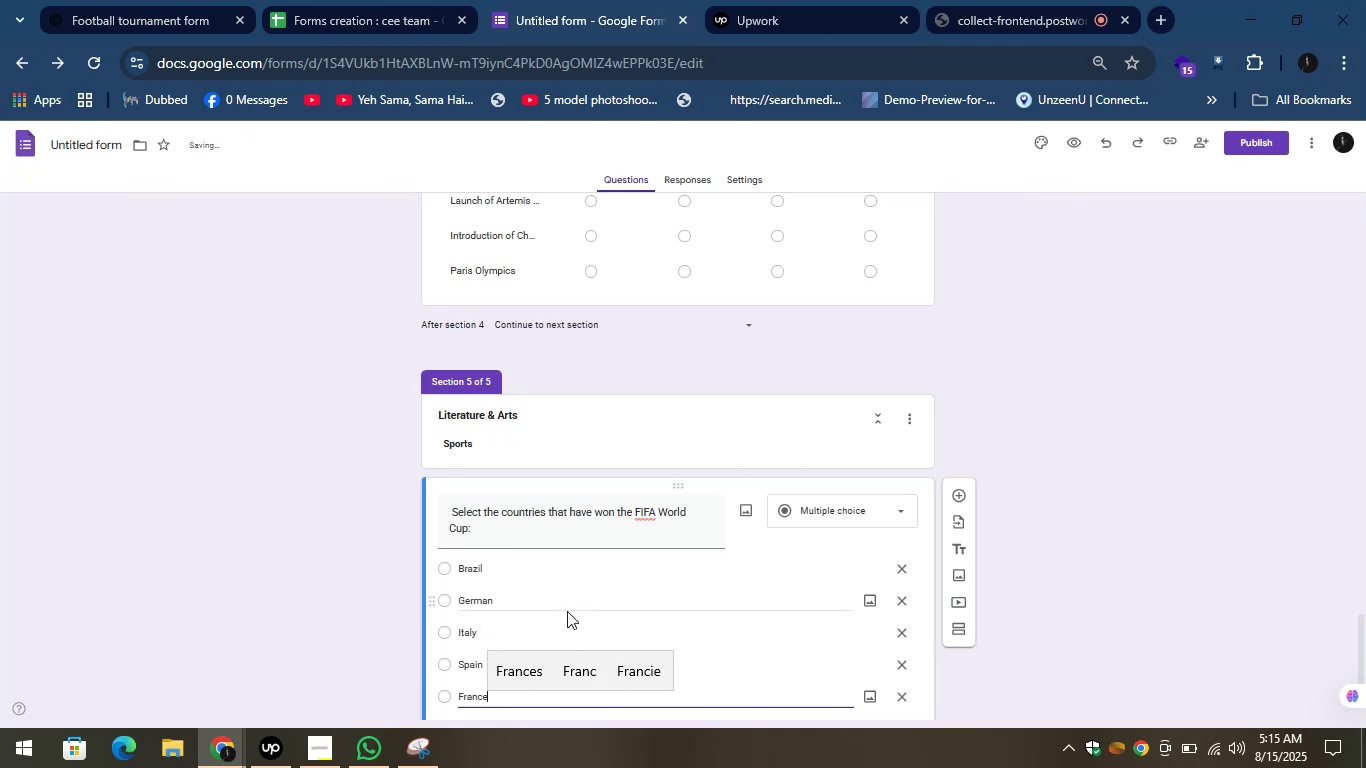 
scroll: coordinate [567, 610], scroll_direction: down, amount: 2.0
 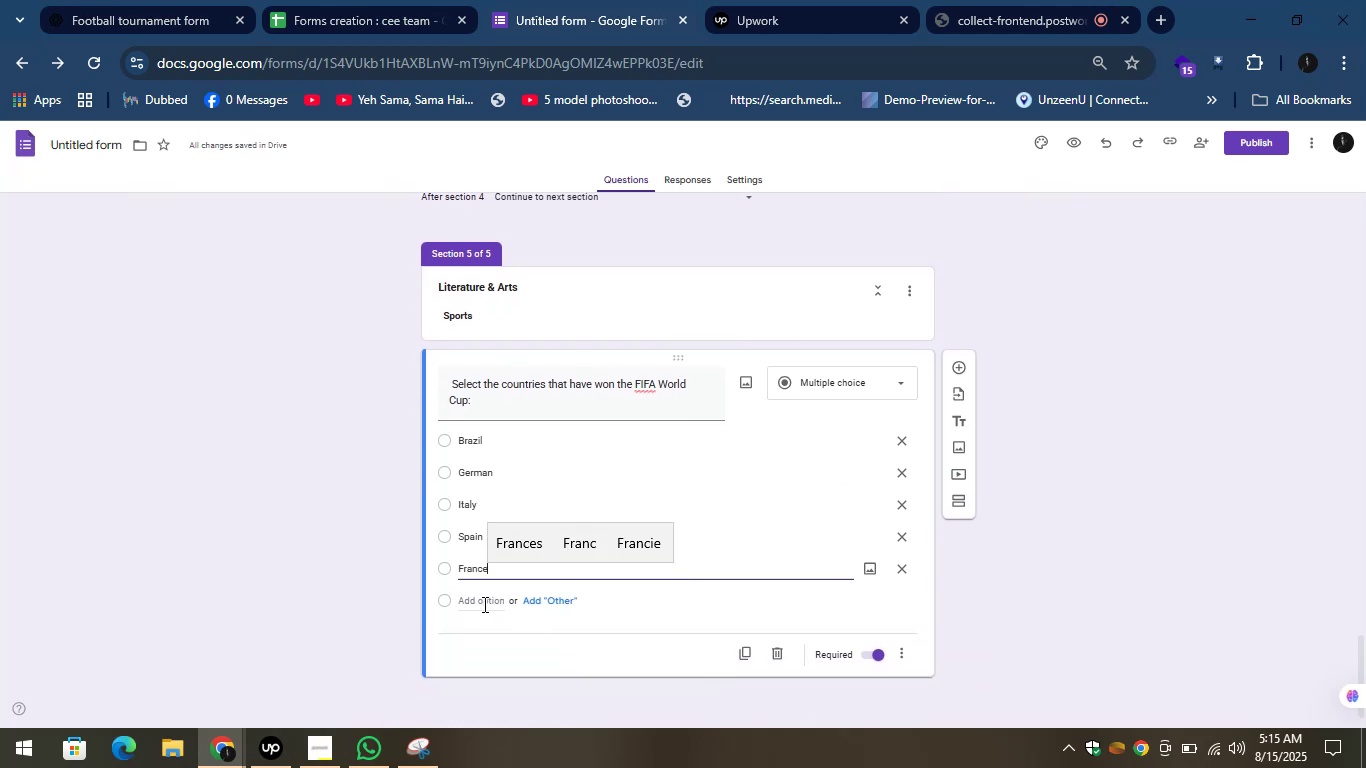 
left_click([483, 604])
 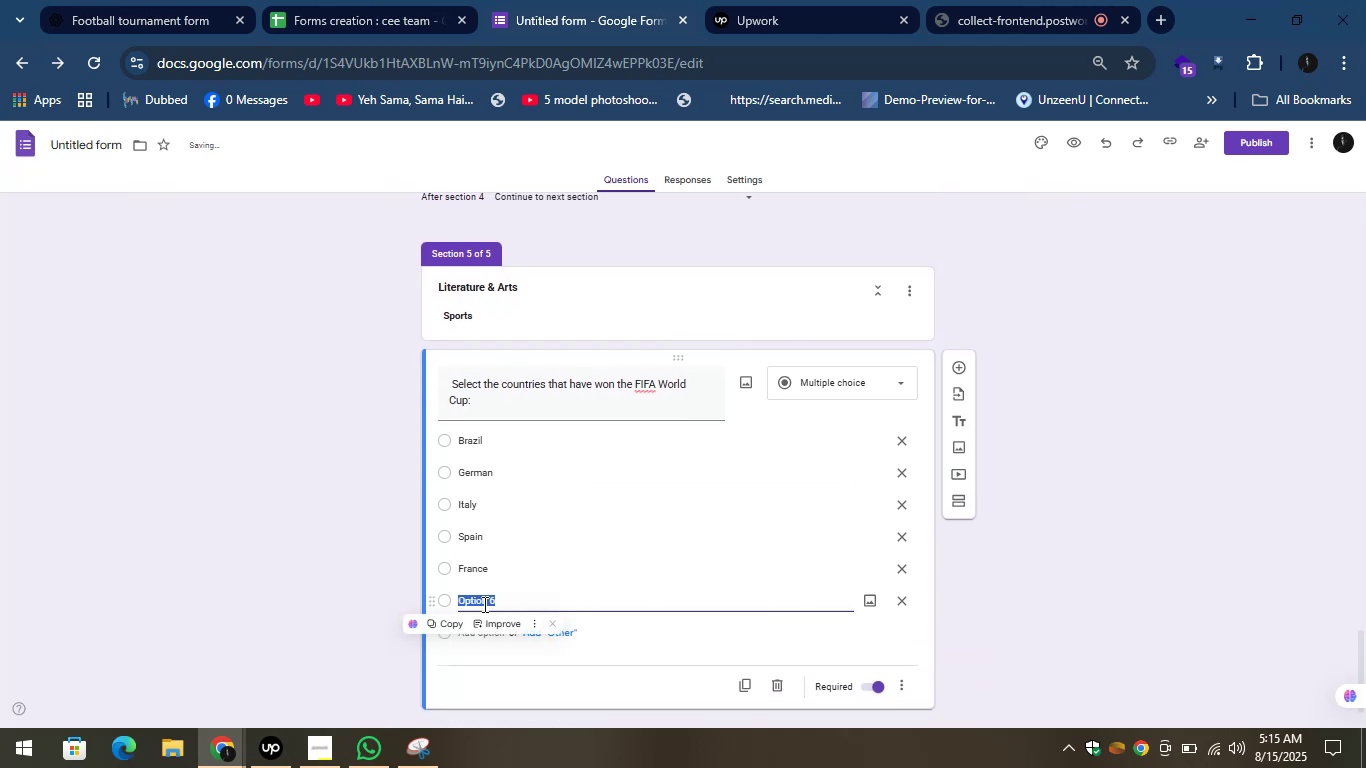 
type(Portugal)
 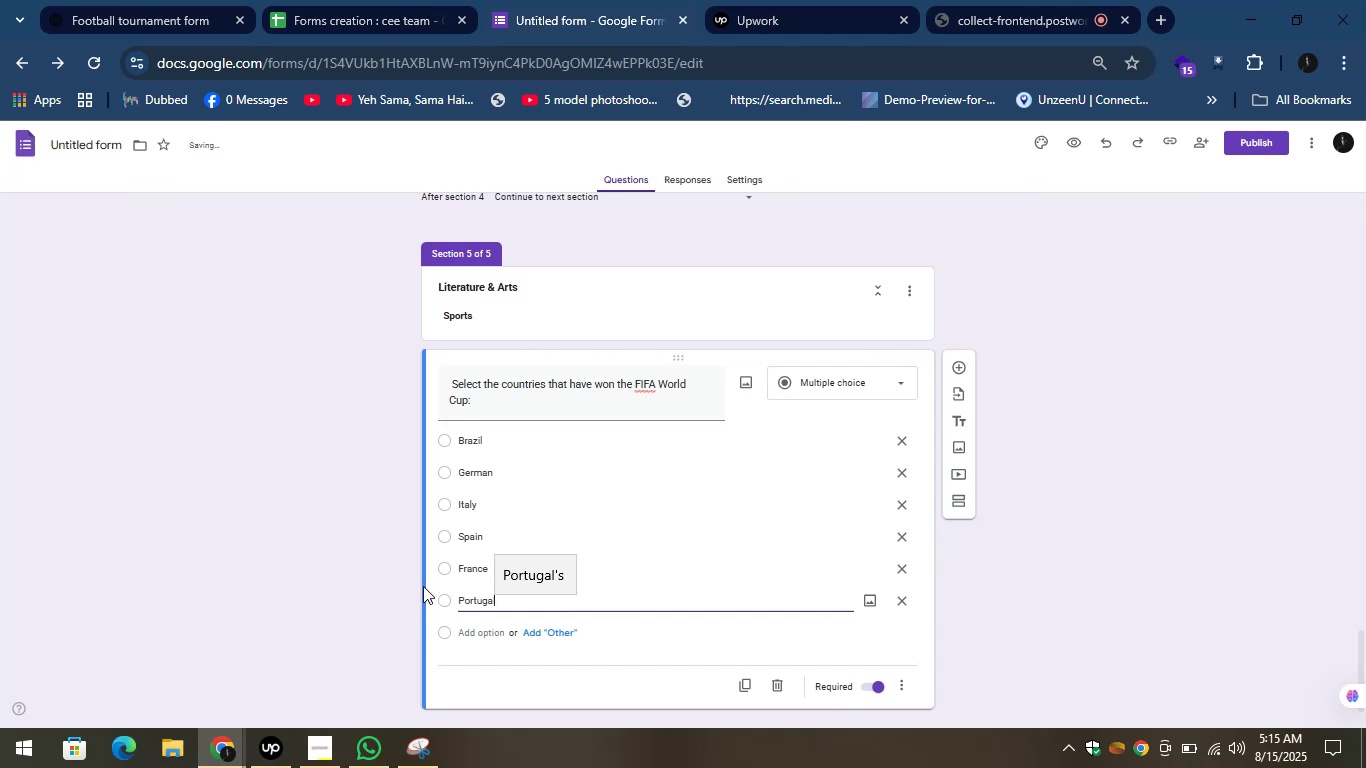 
left_click([342, 559])
 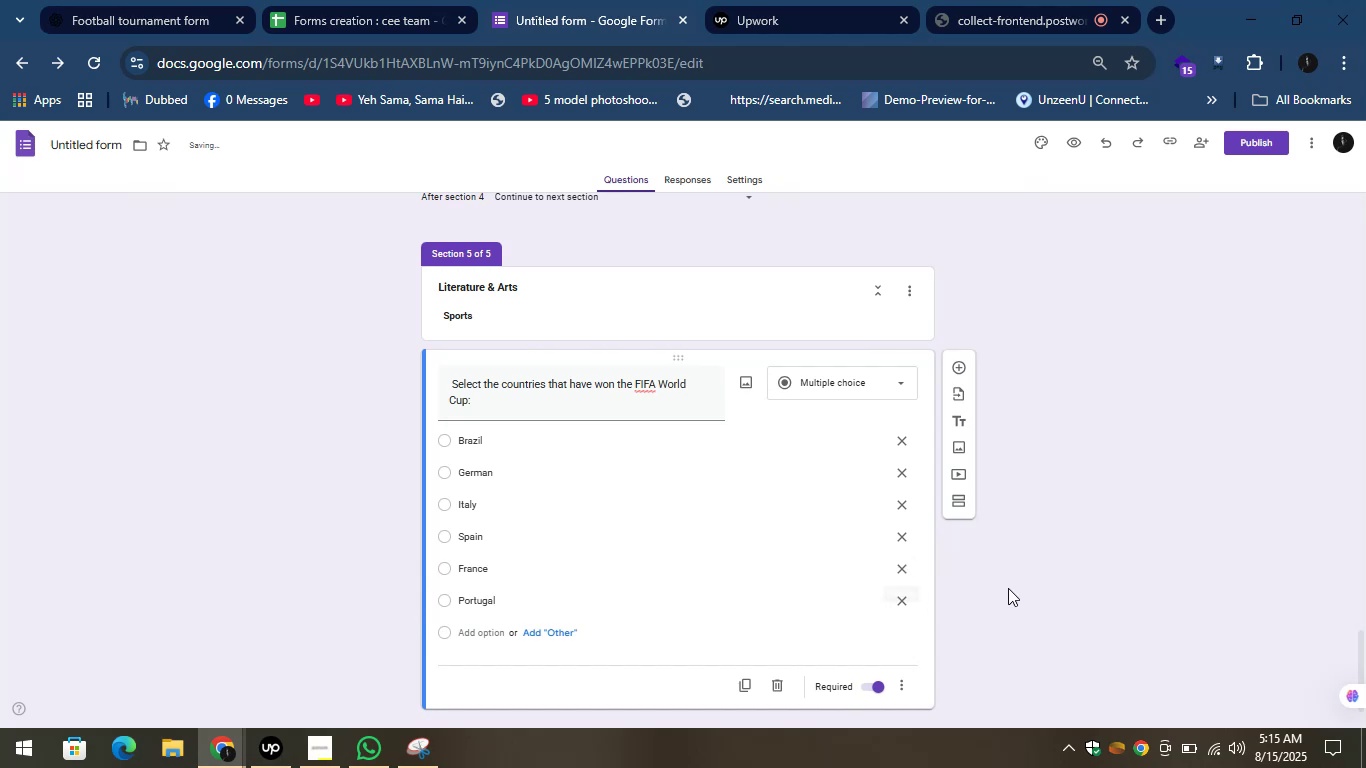 
scroll: coordinate [998, 575], scroll_direction: down, amount: 1.0
 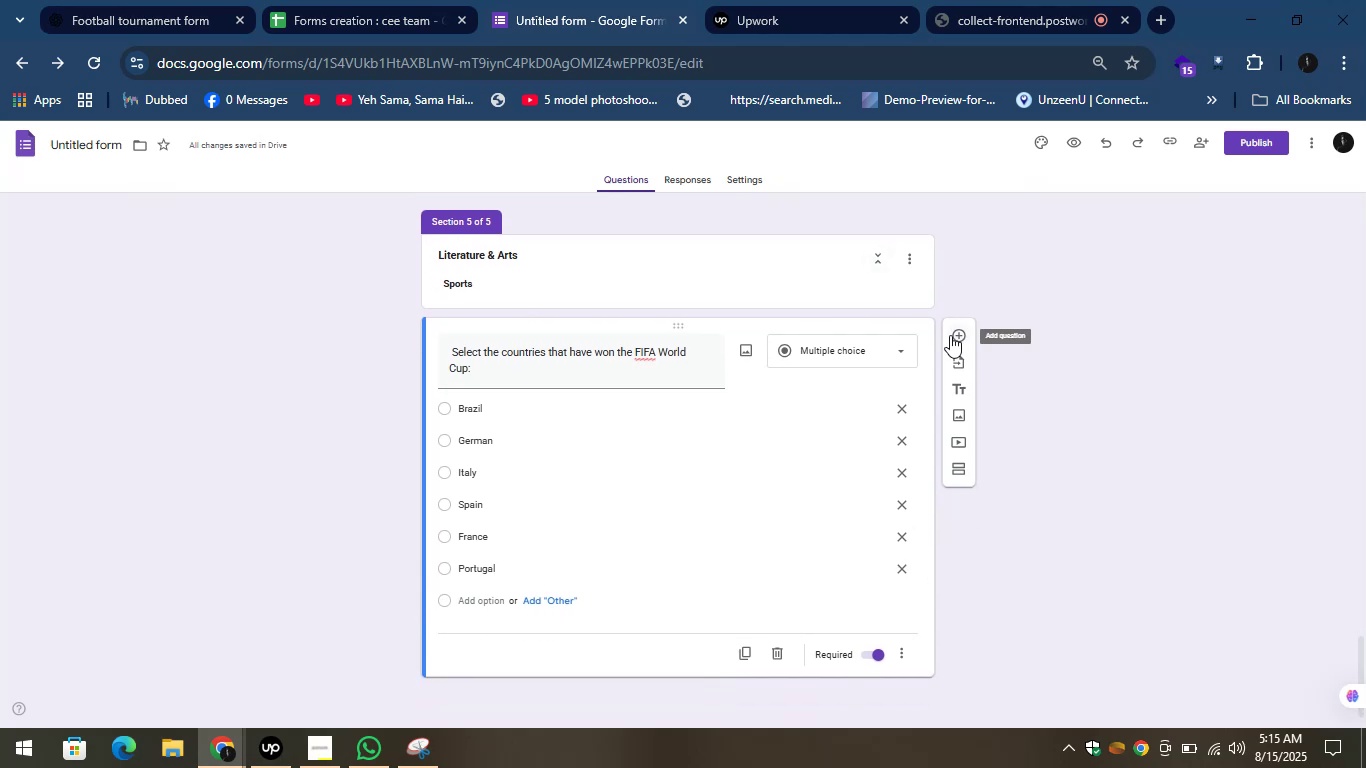 
left_click([960, 336])
 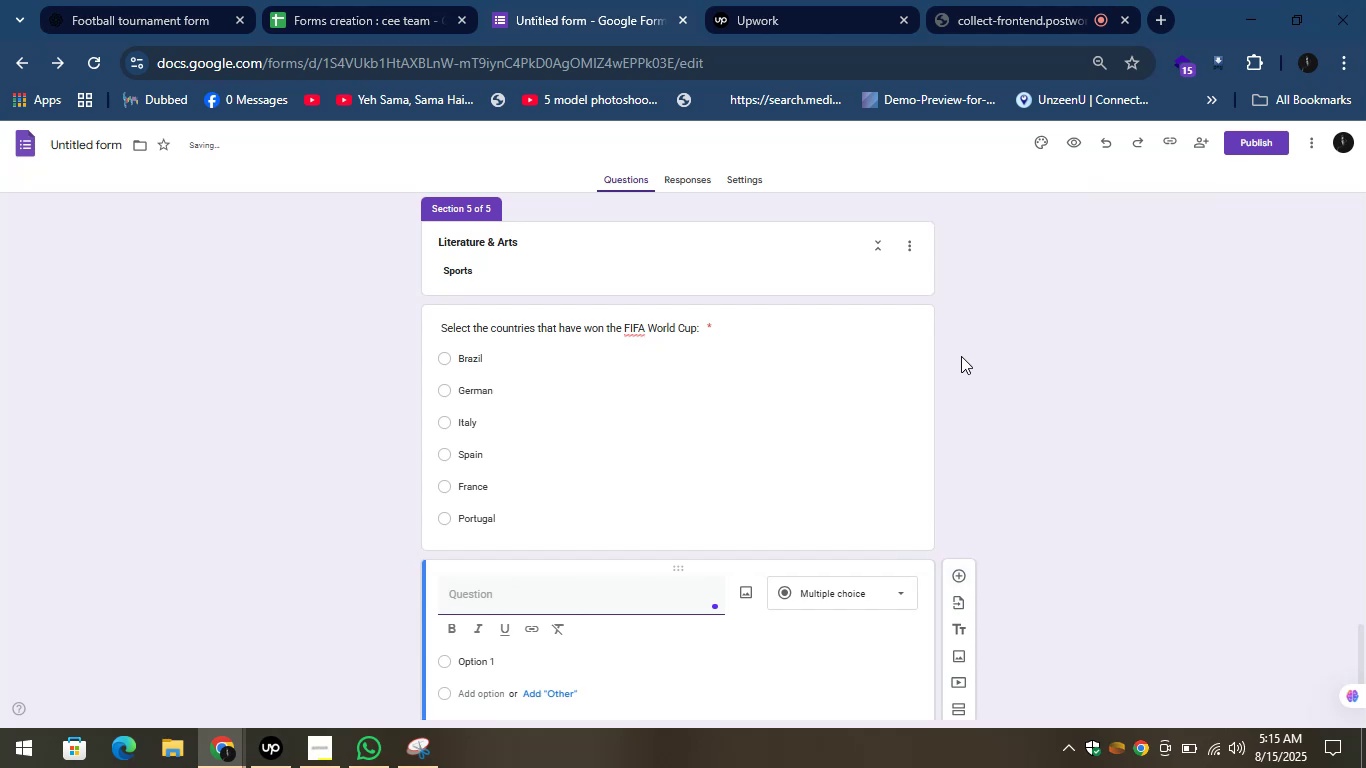 
scroll: coordinate [908, 439], scroll_direction: down, amount: 3.0
 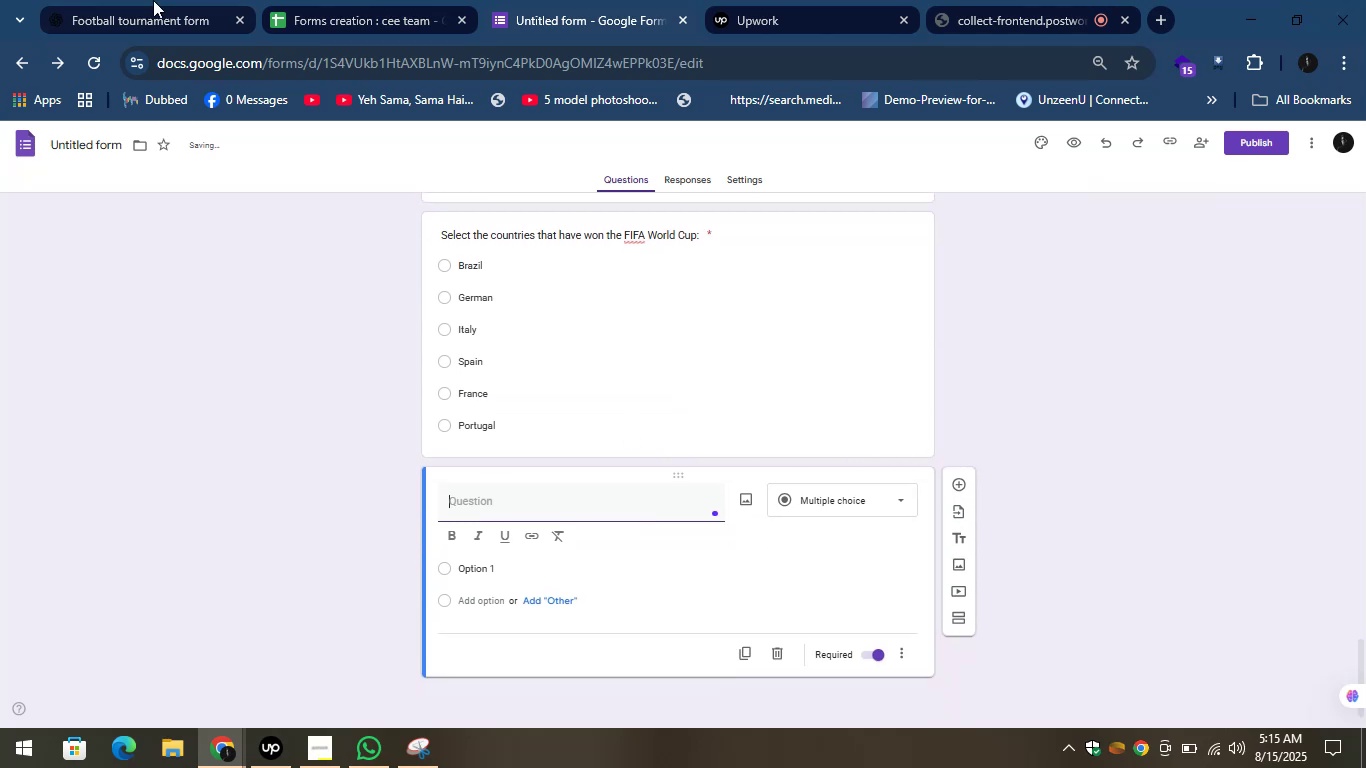 
left_click([156, 0])
 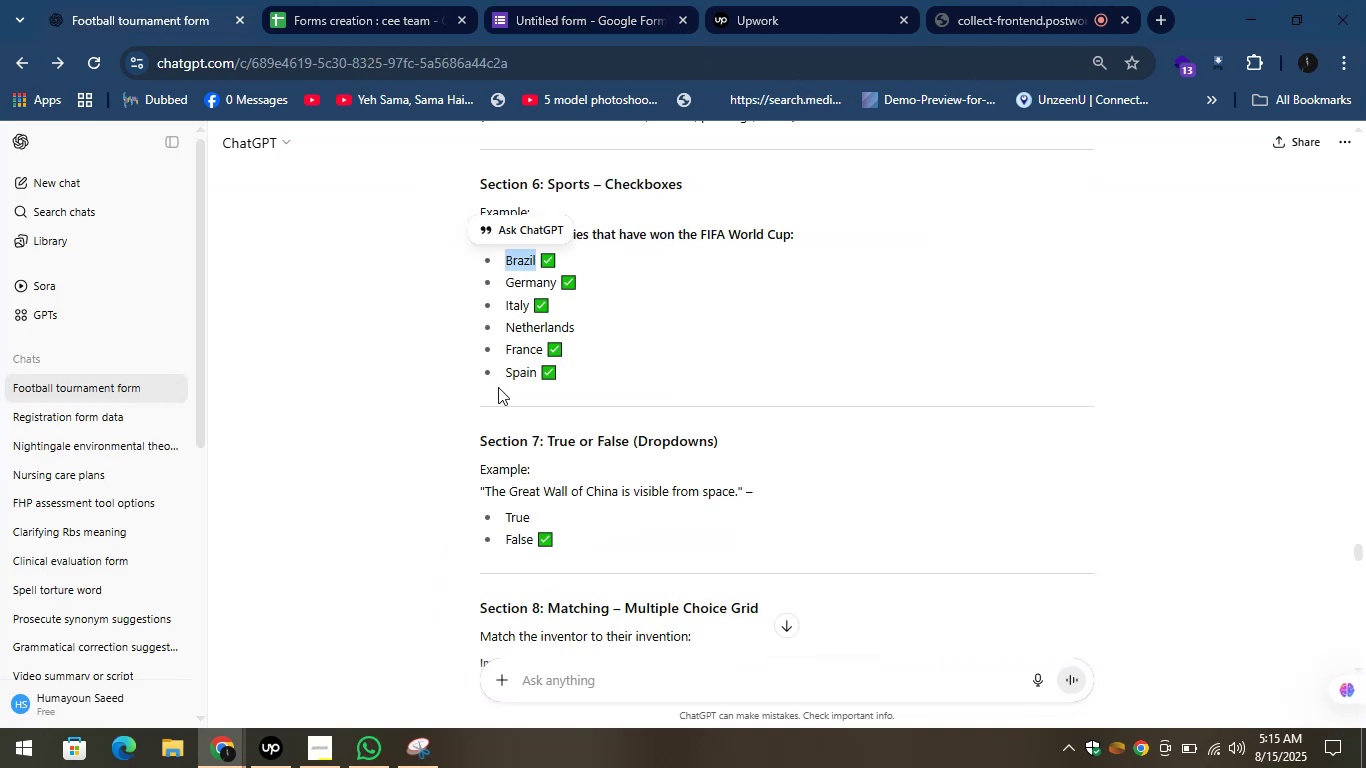 
scroll: coordinate [552, 420], scroll_direction: down, amount: 1.0
 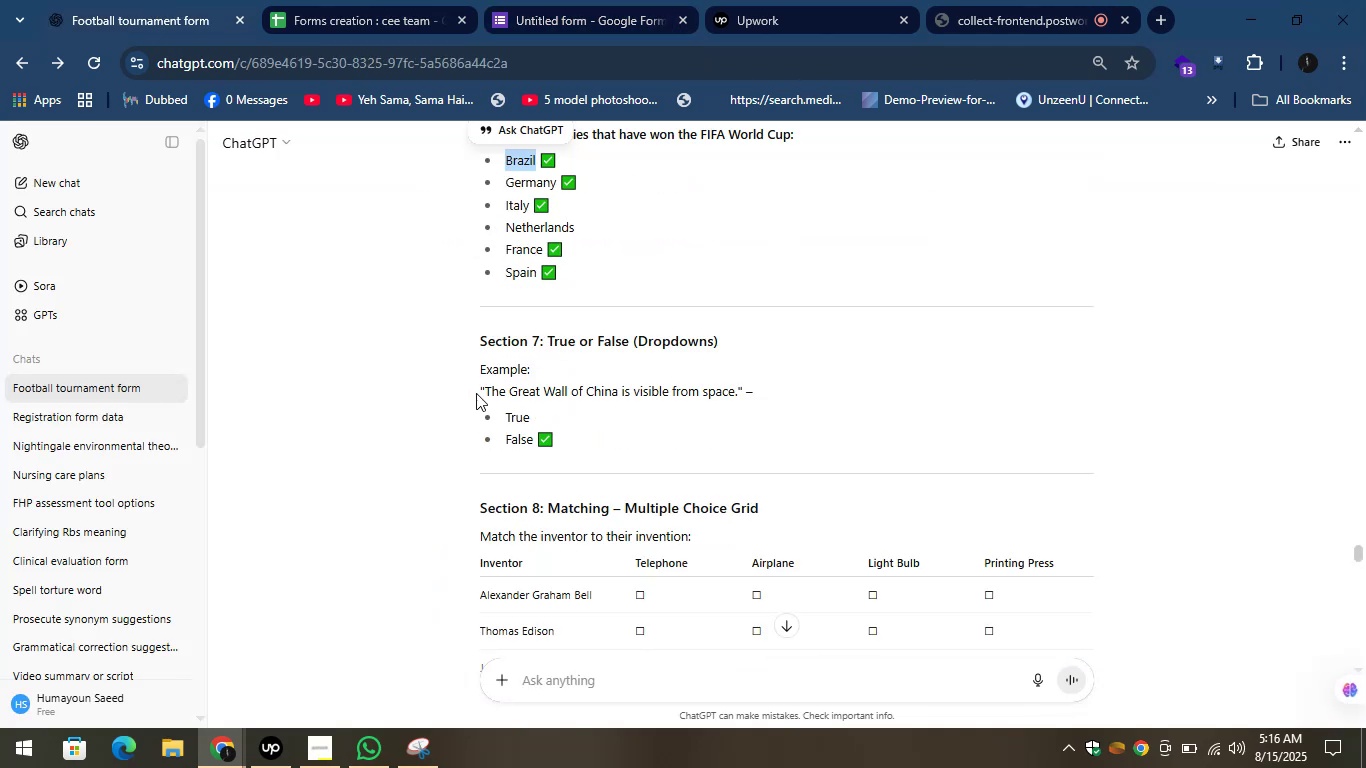 
wait(7.1)
 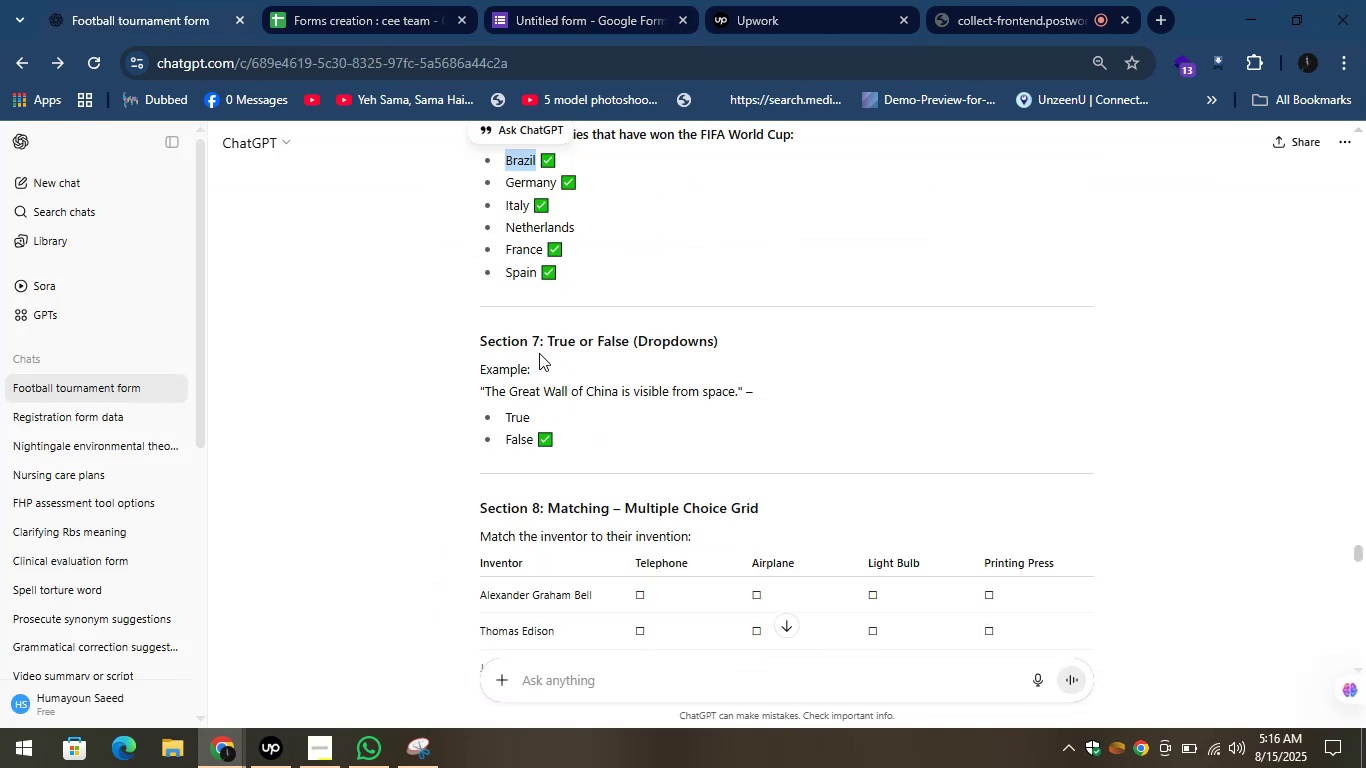 
left_click_drag(start_coordinate=[485, 393], to_coordinate=[767, 400])
 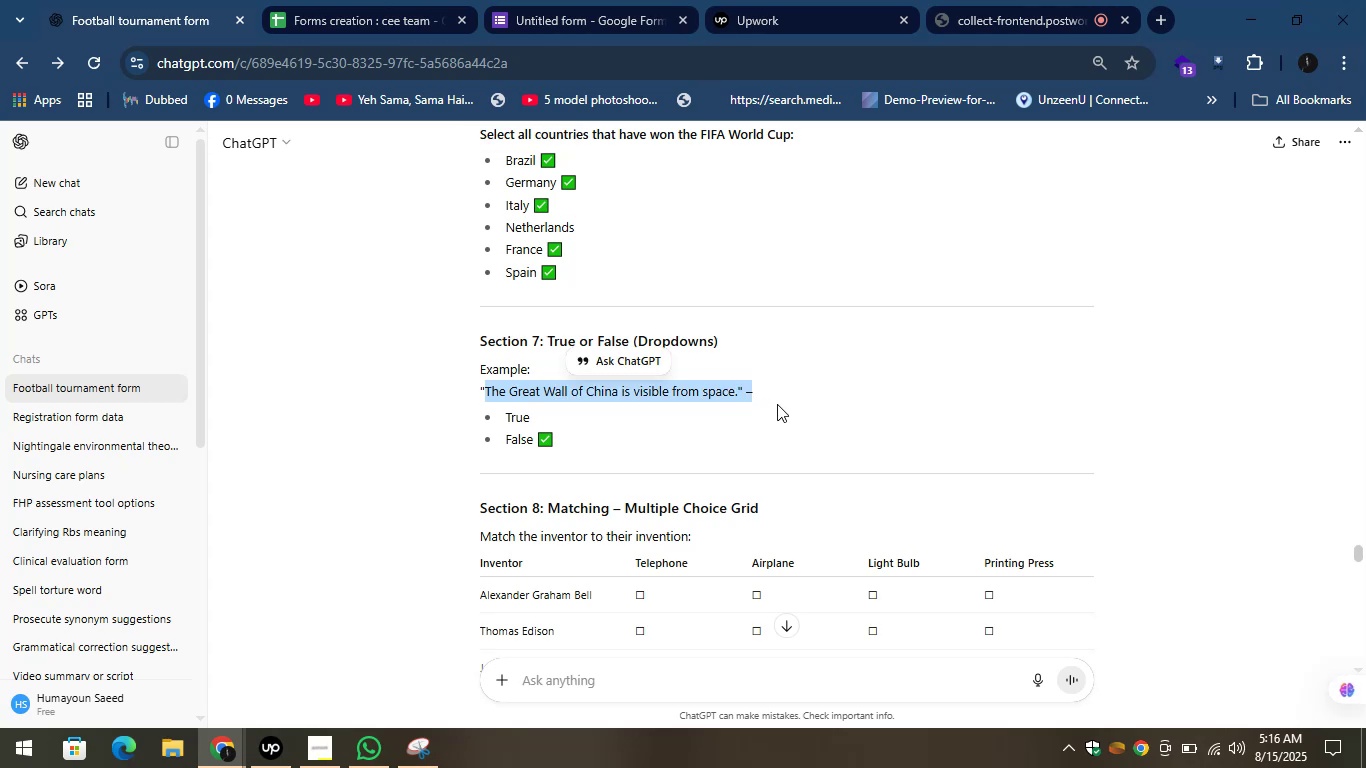 
key(Control+C)
 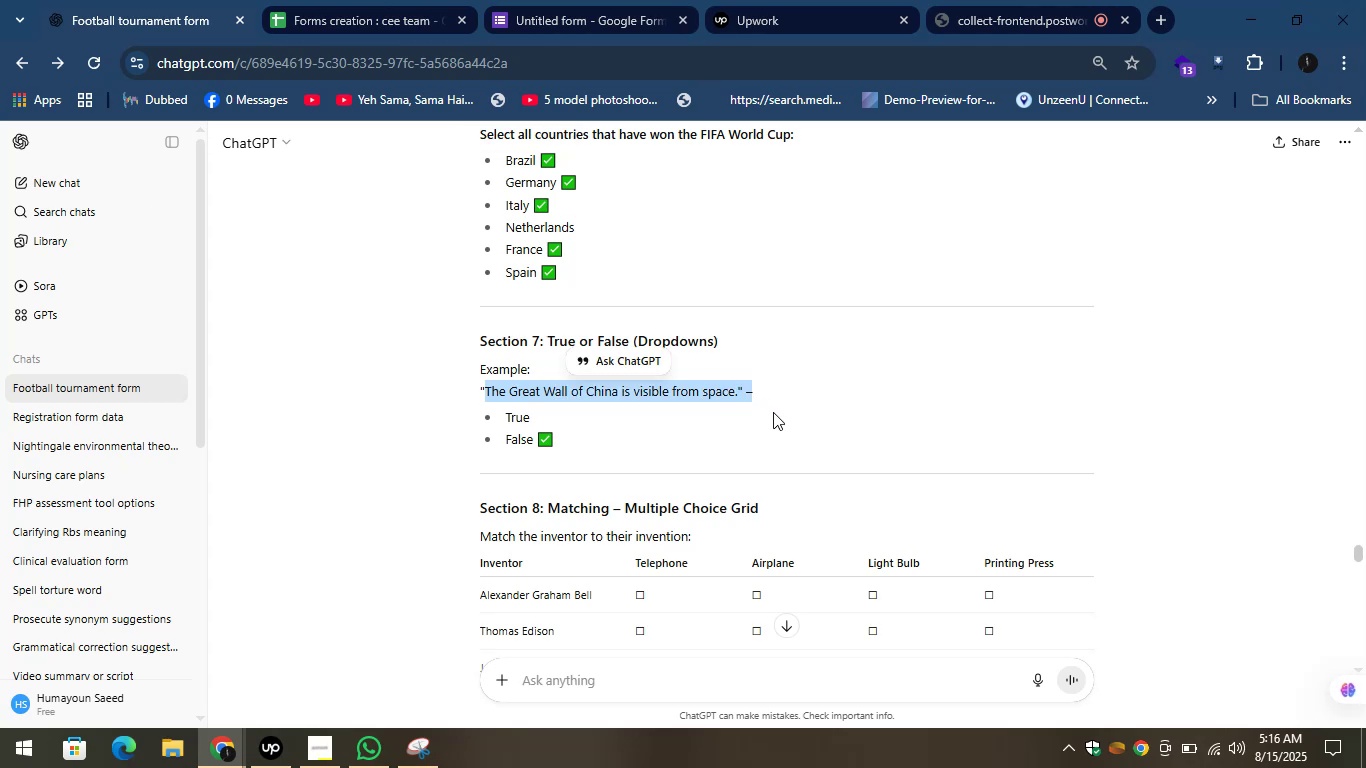 
key(Control+C)
 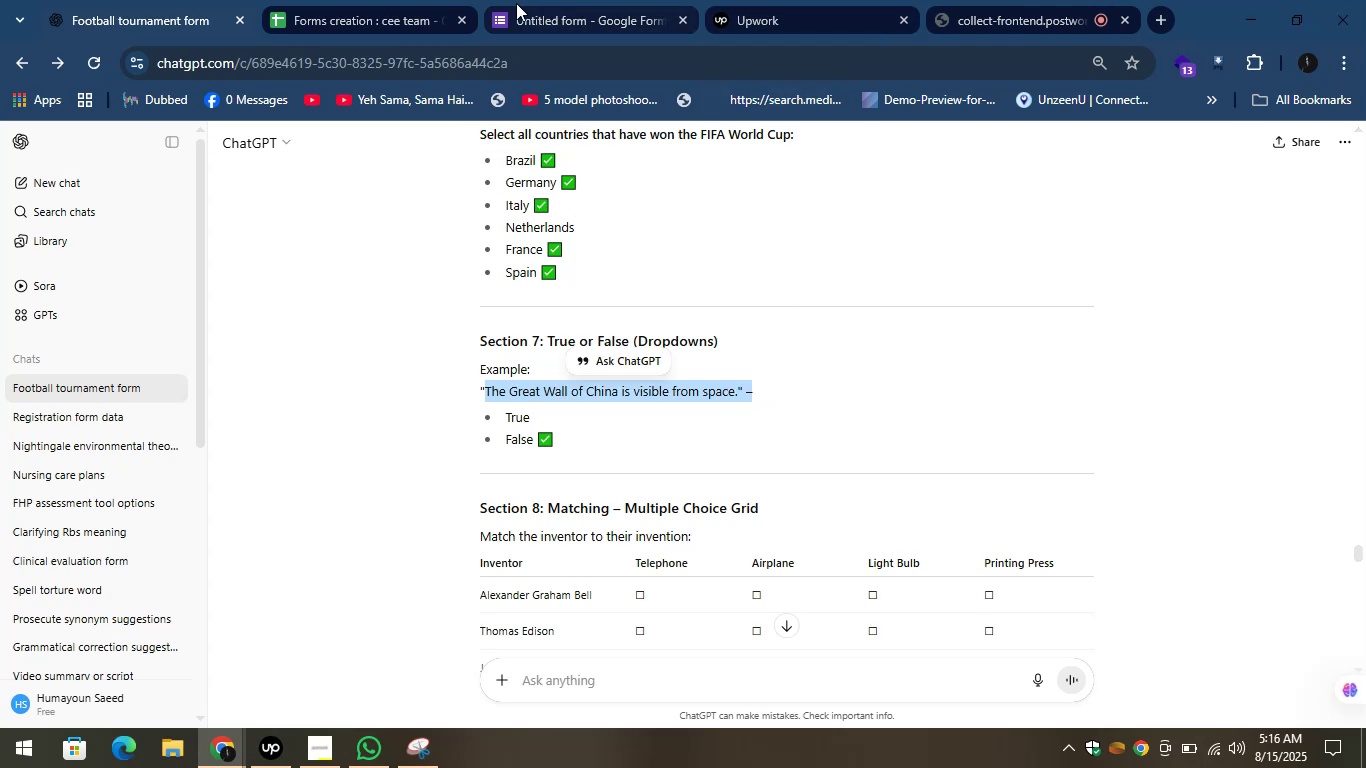 
left_click([573, 0])
 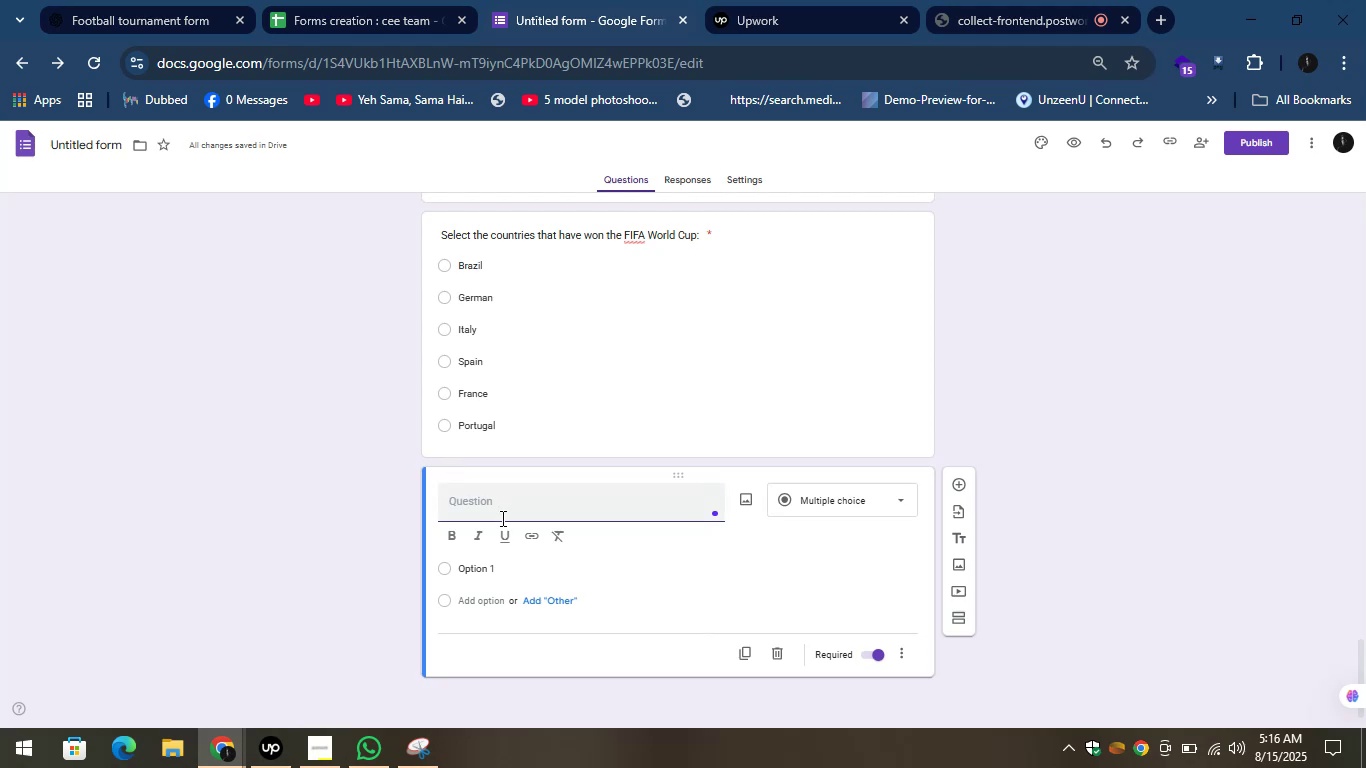 
key(Control+V)
 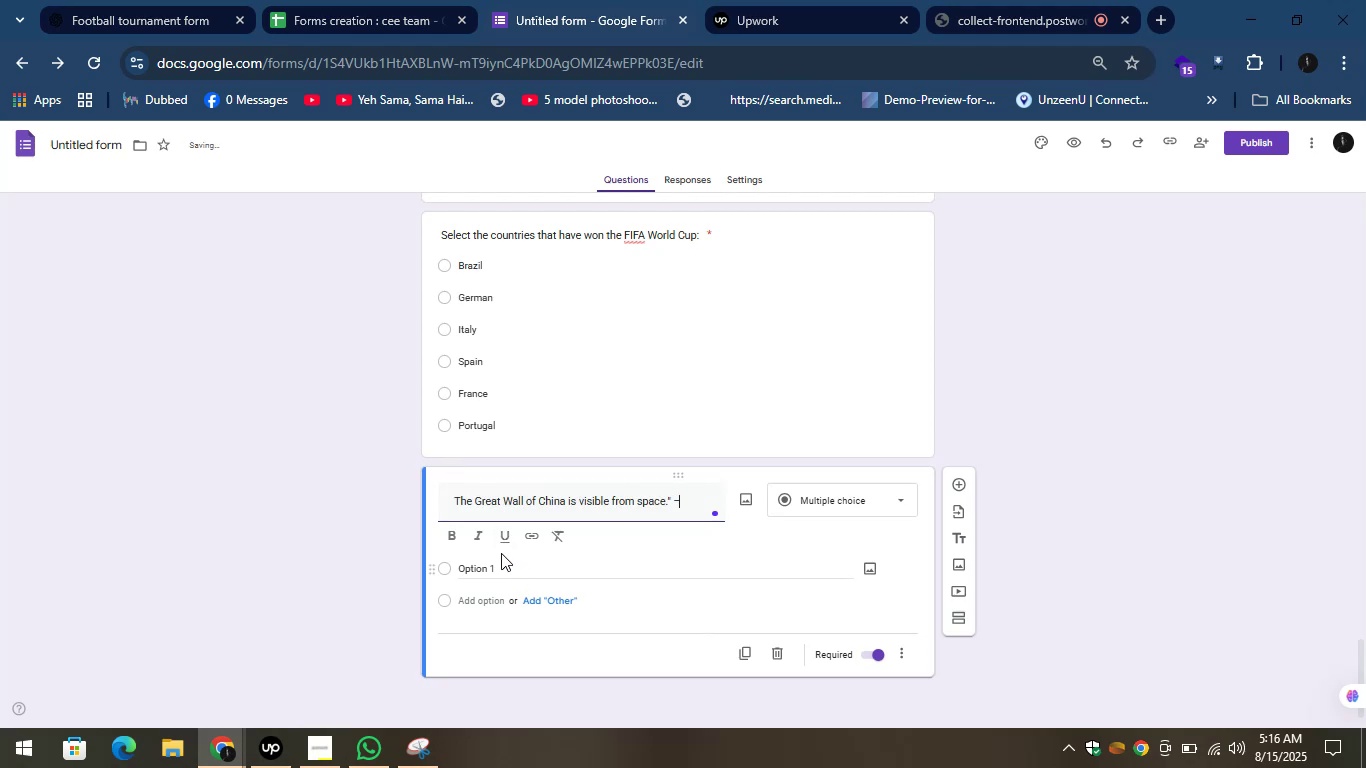 
left_click([501, 557])
 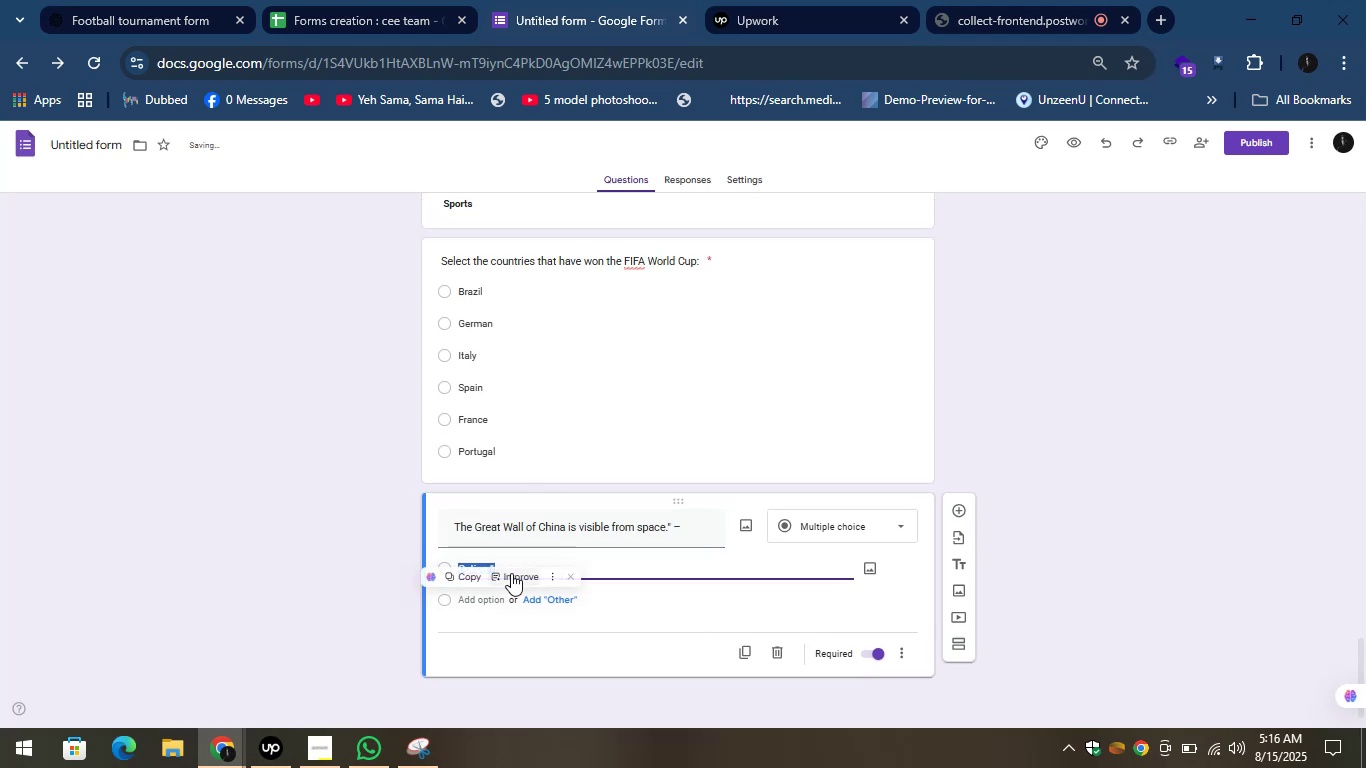 
type(True)
 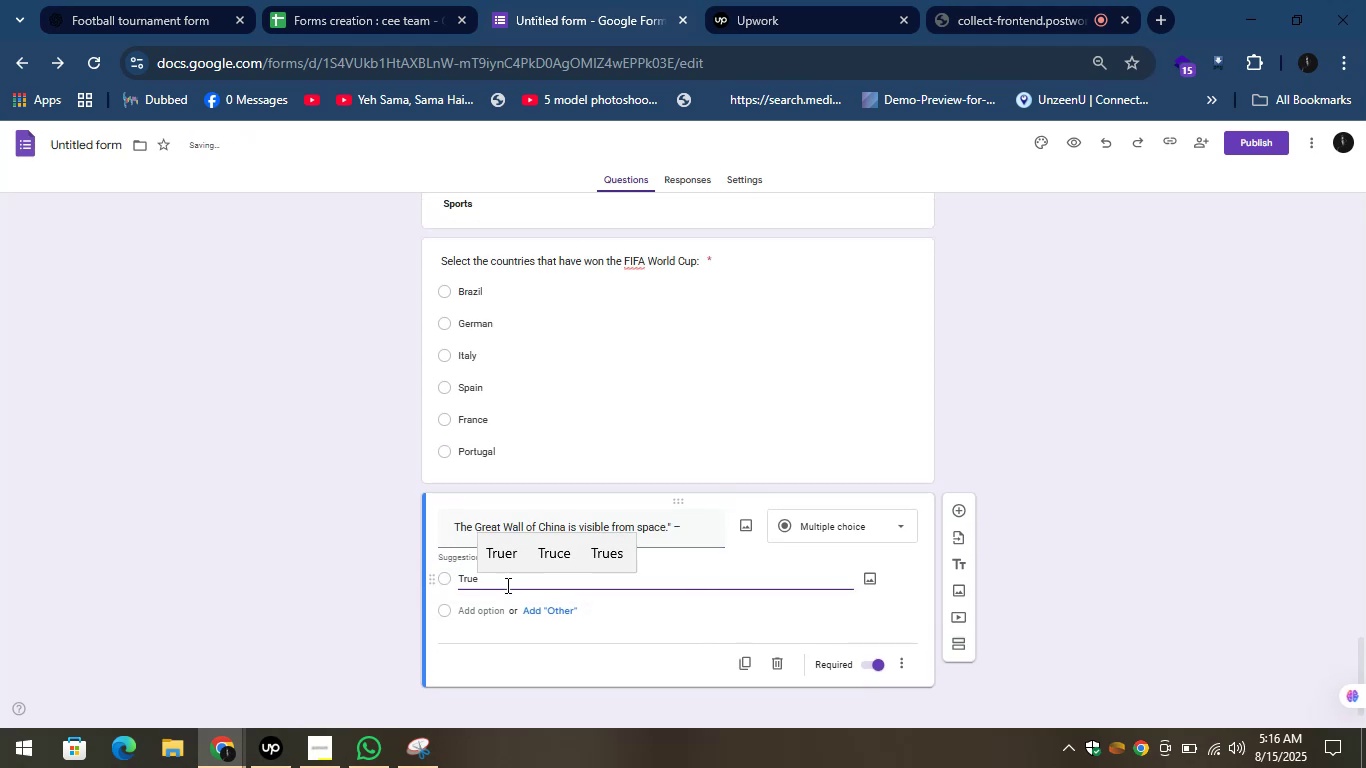 
left_click([492, 609])
 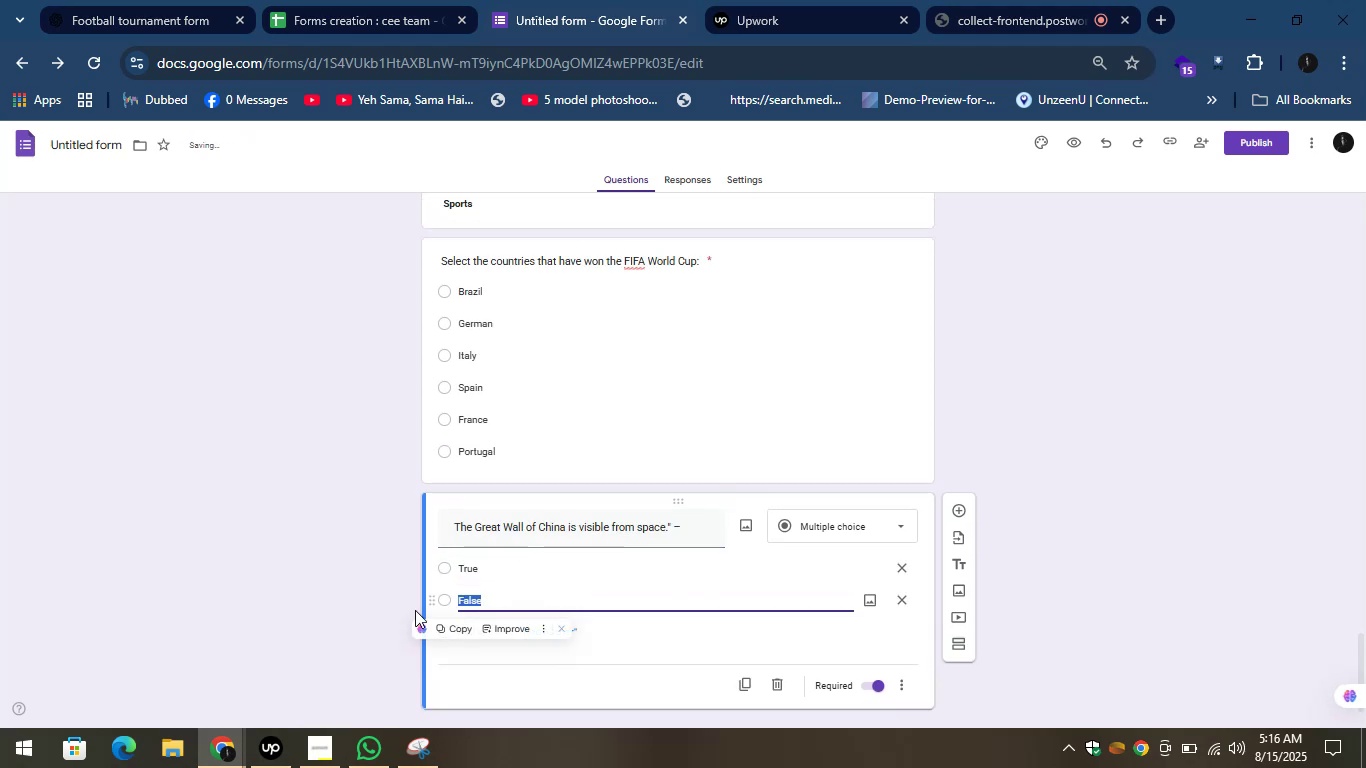 
left_click([337, 601])
 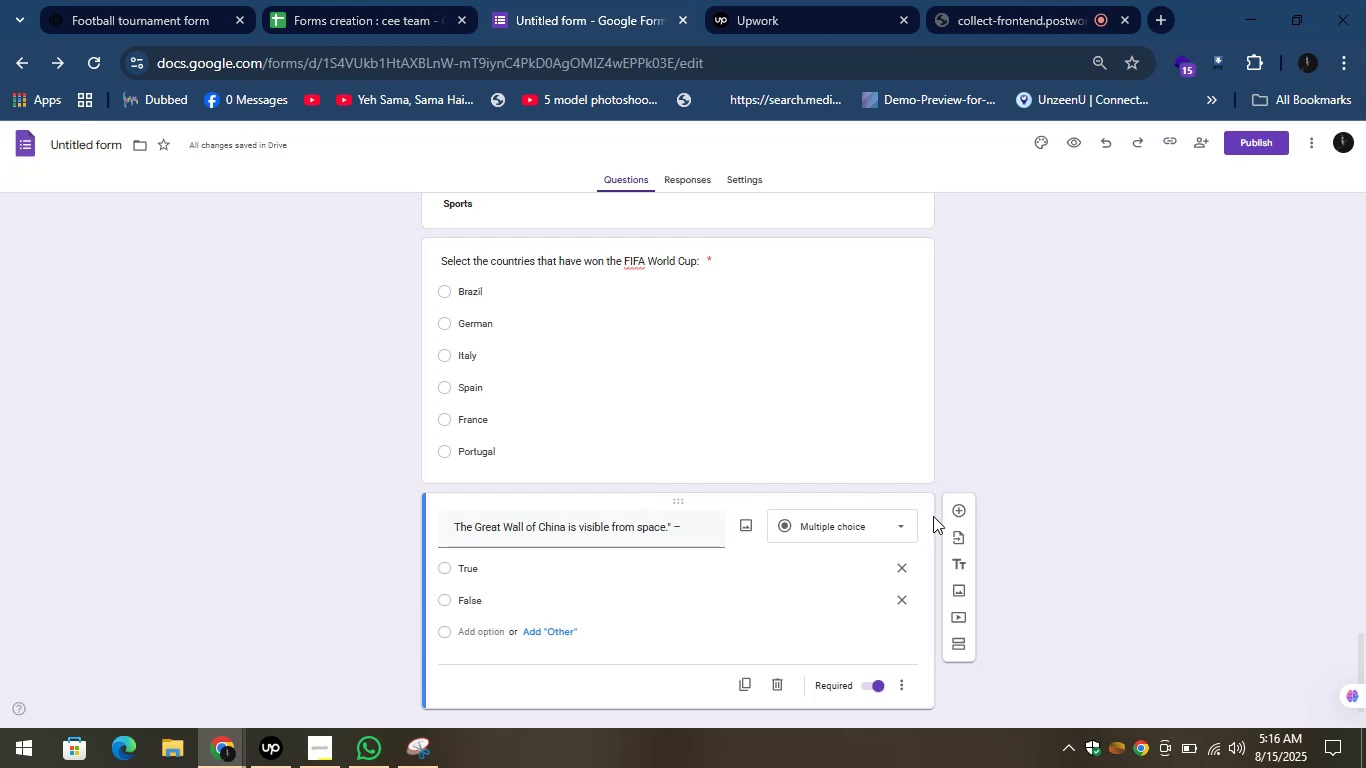 
left_click([950, 515])
 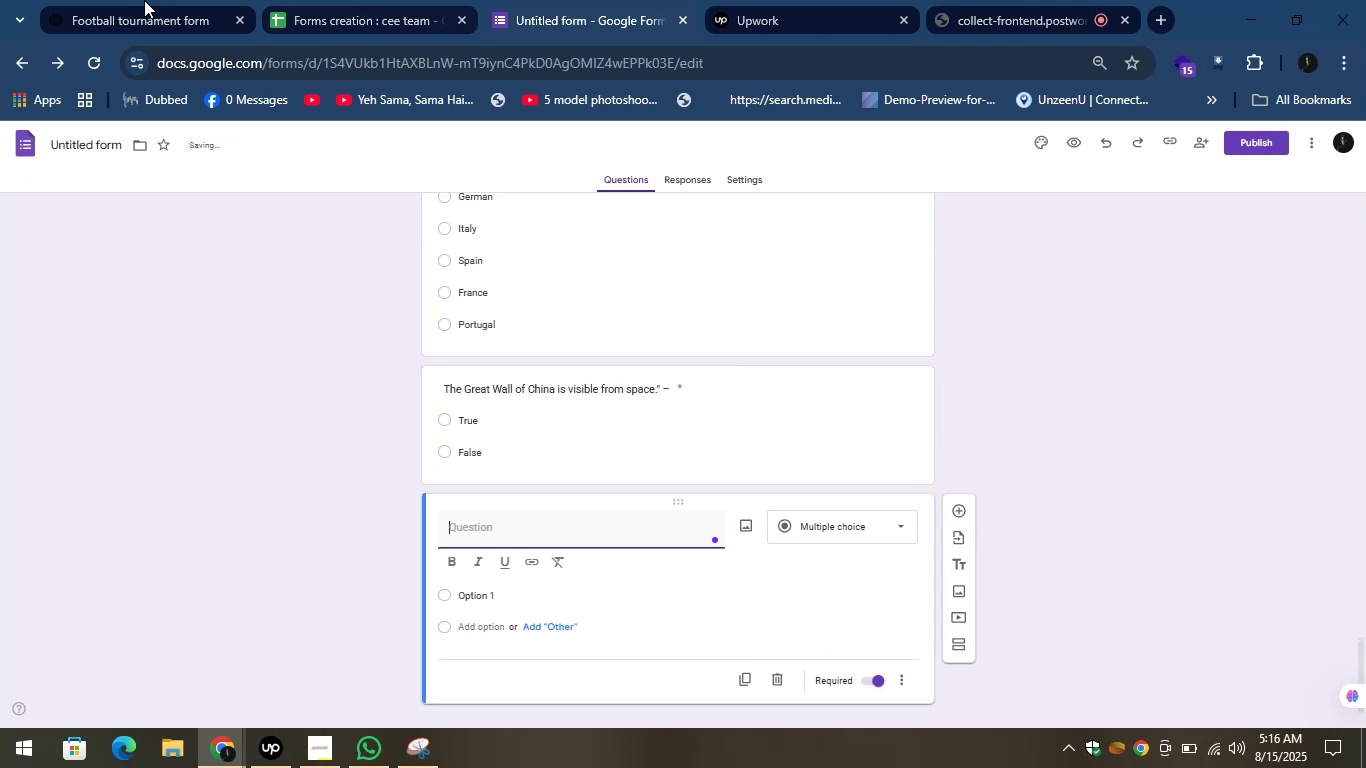 
left_click([145, 0])
 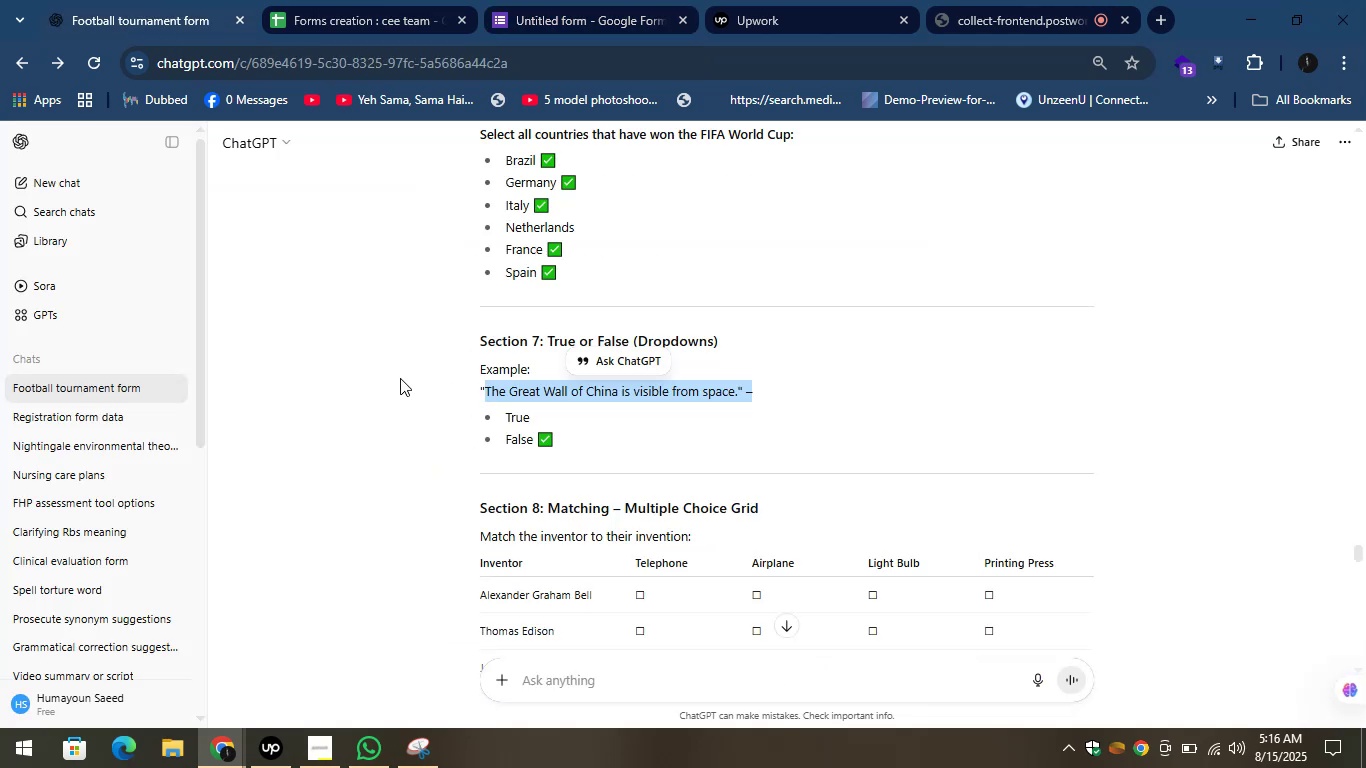 
scroll: coordinate [412, 389], scroll_direction: down, amount: 2.0
 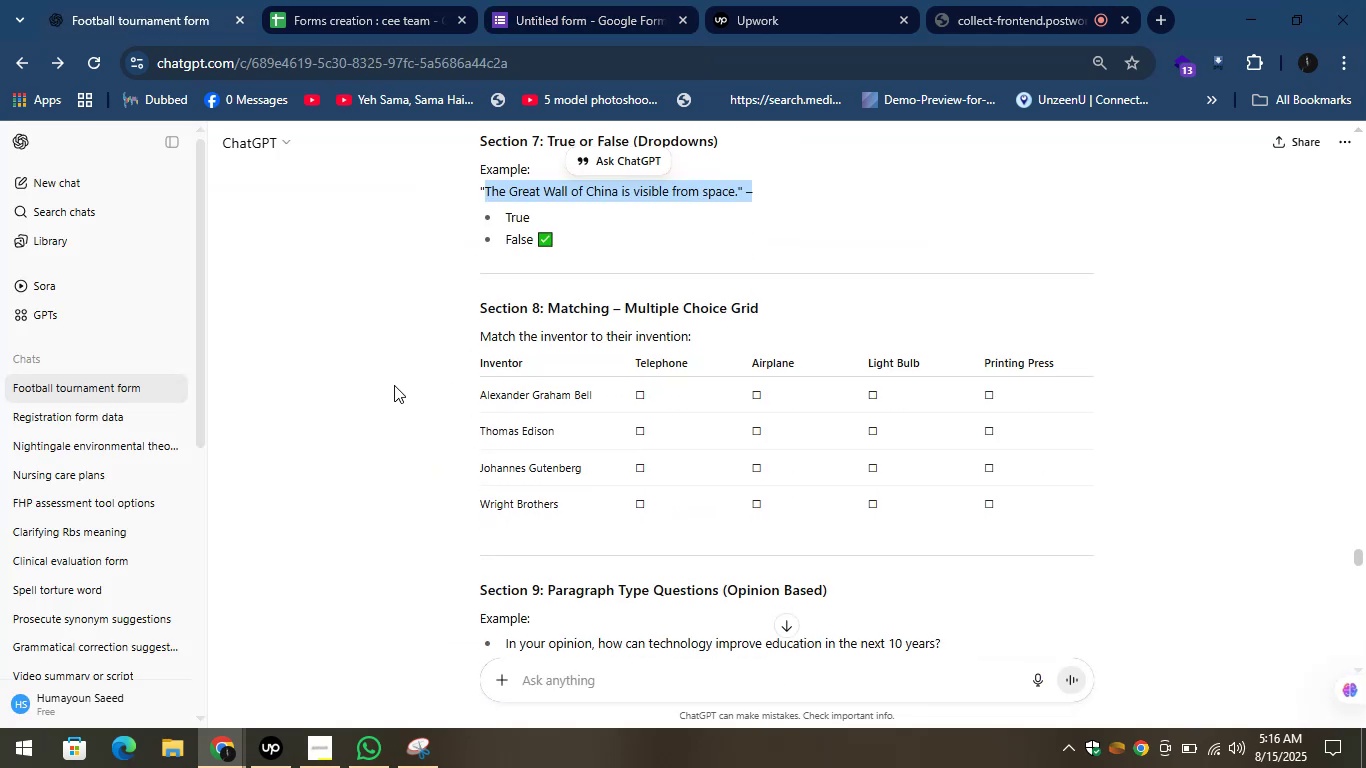 
left_click([394, 385])
 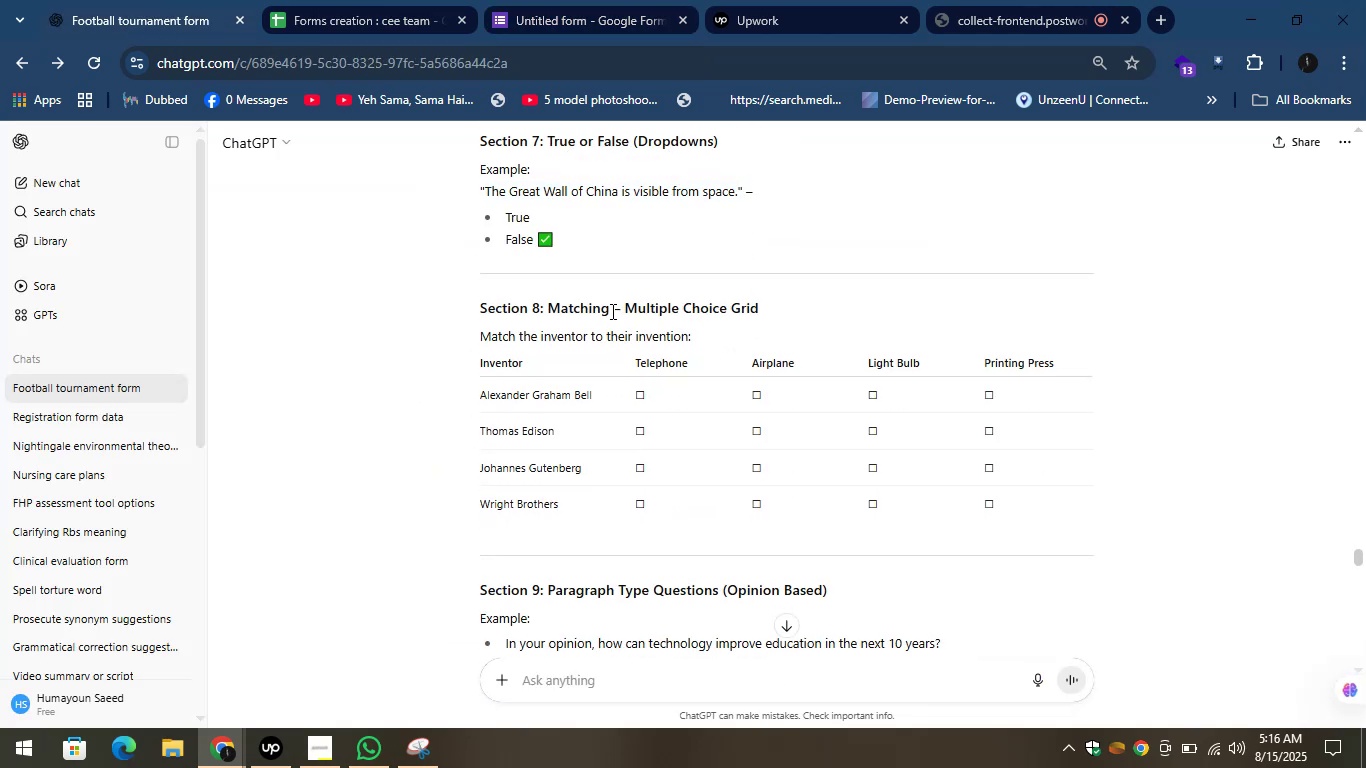 
left_click_drag(start_coordinate=[606, 309], to_coordinate=[543, 309])
 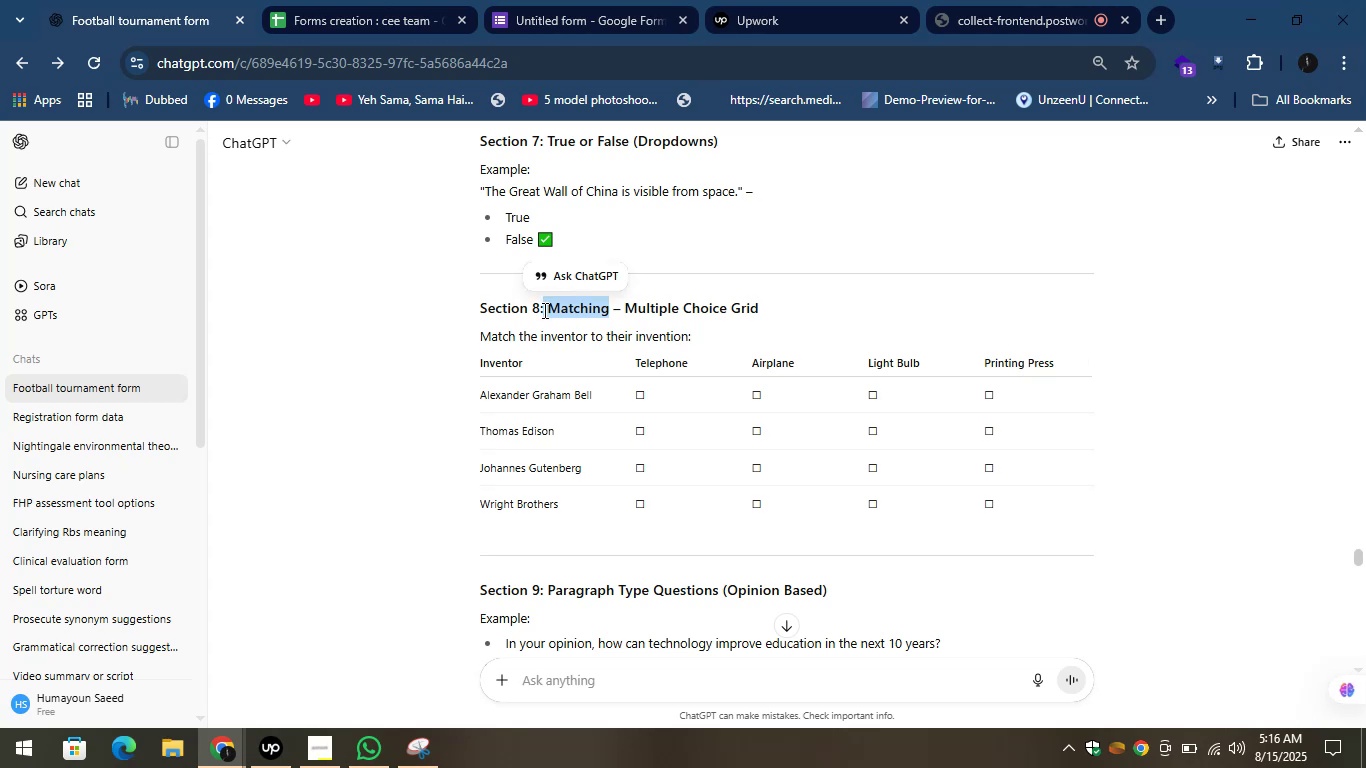 
key(Control+C)
 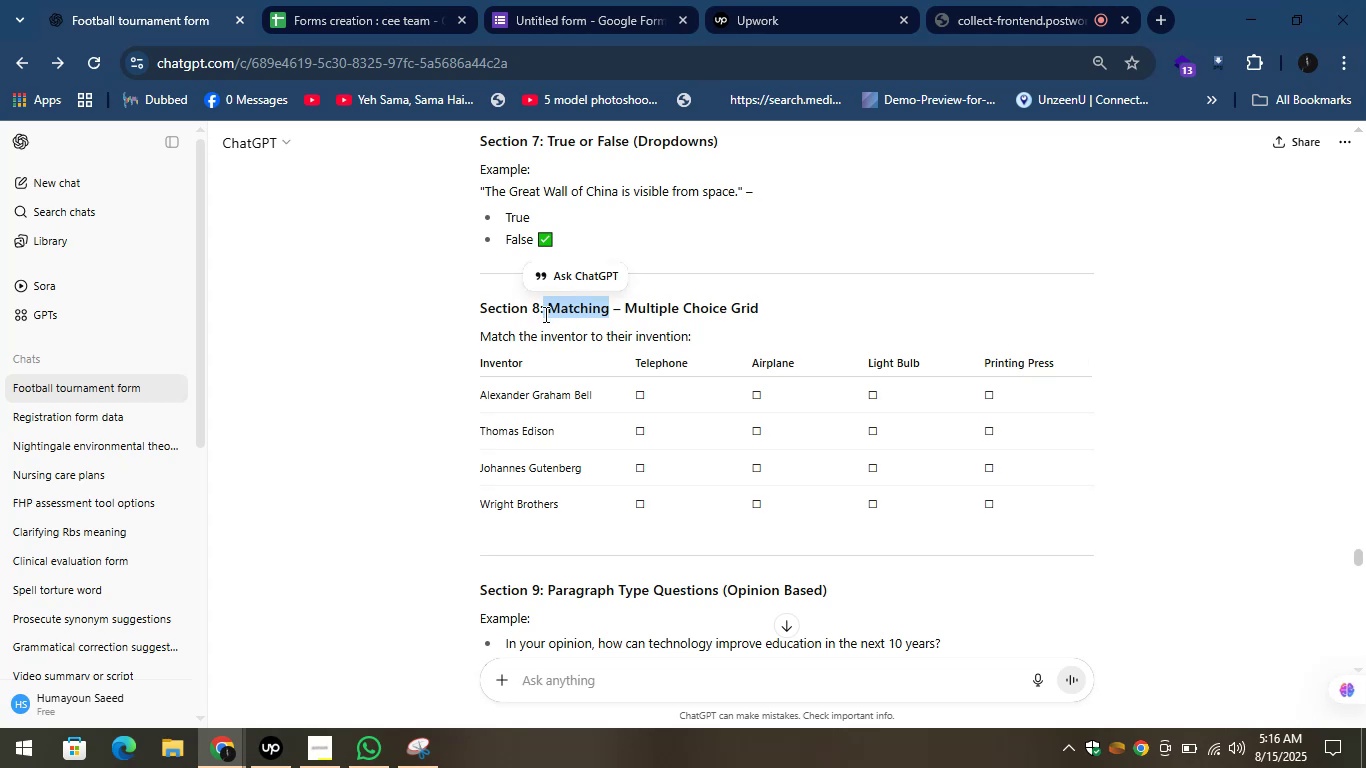 
key(Control+C)
 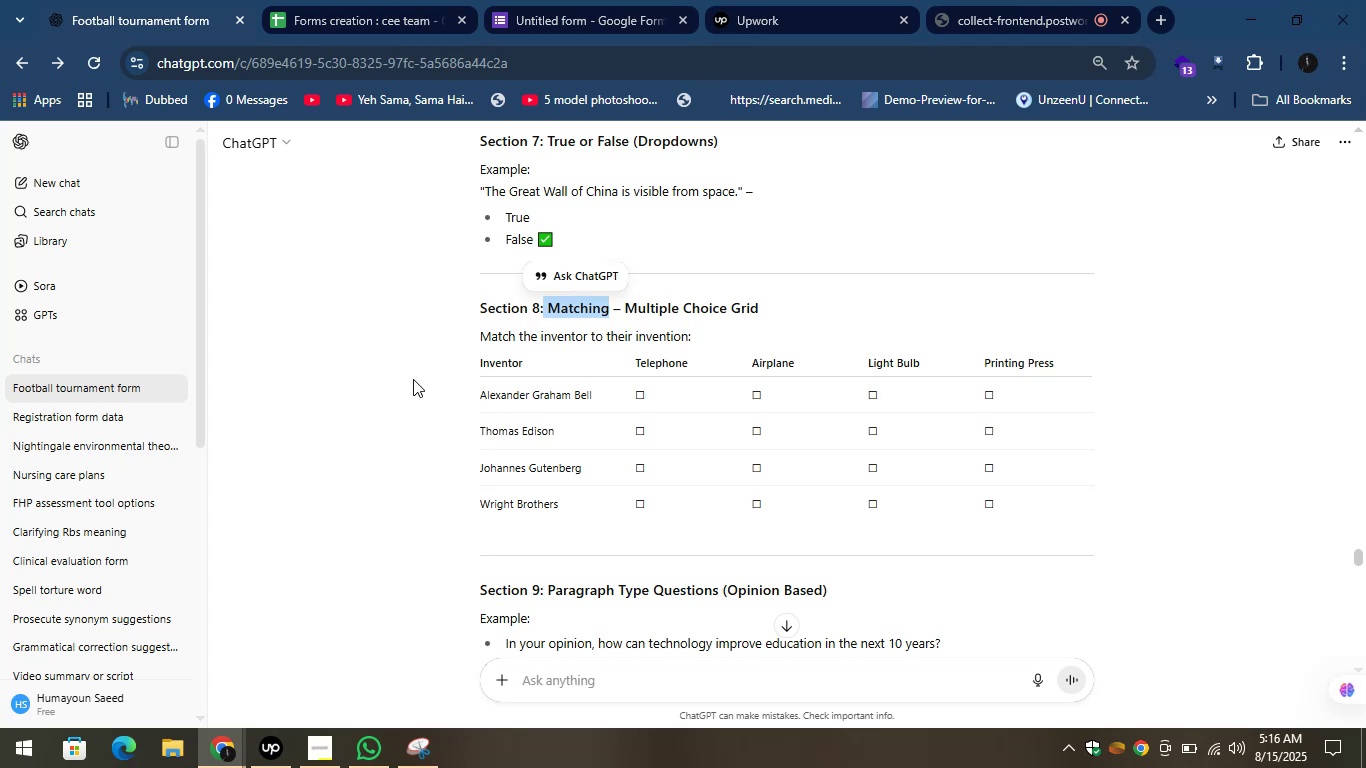 
left_click([410, 380])
 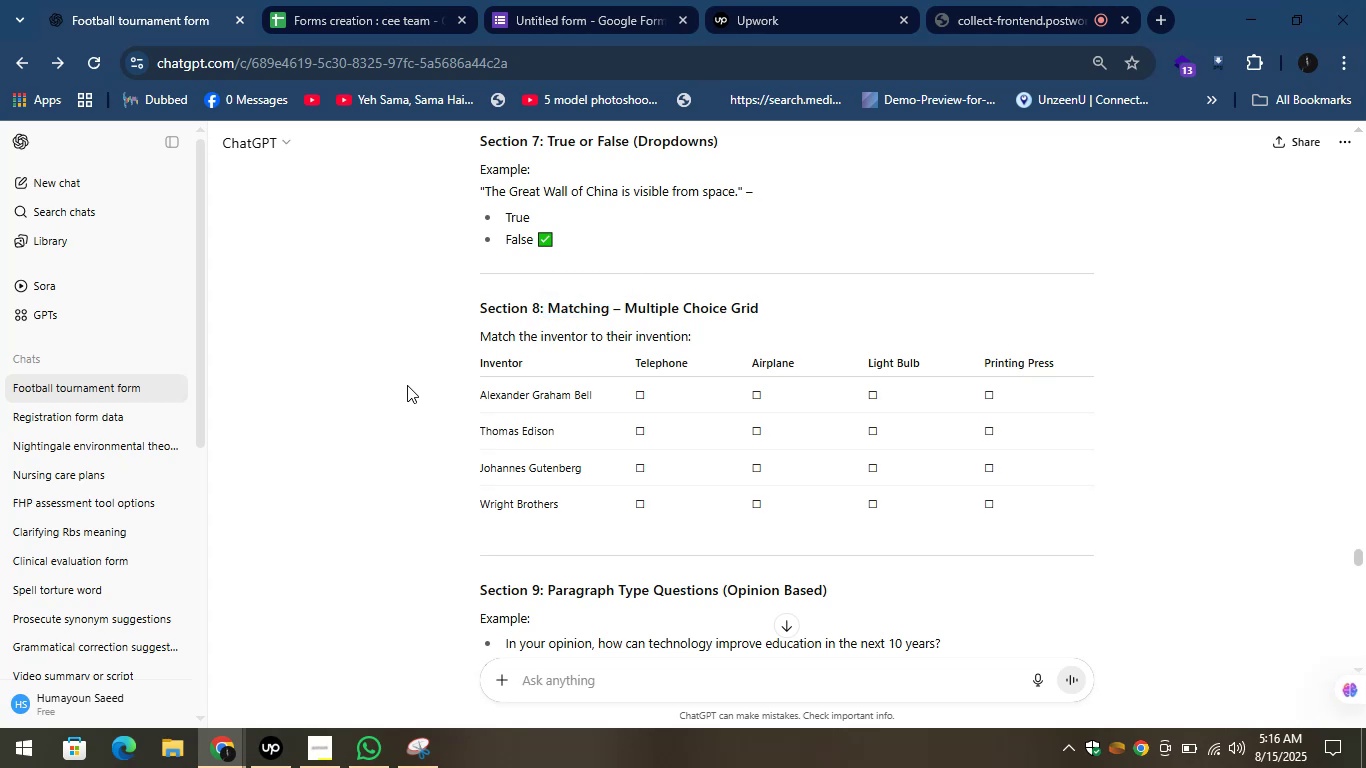 
left_click([563, 0])
 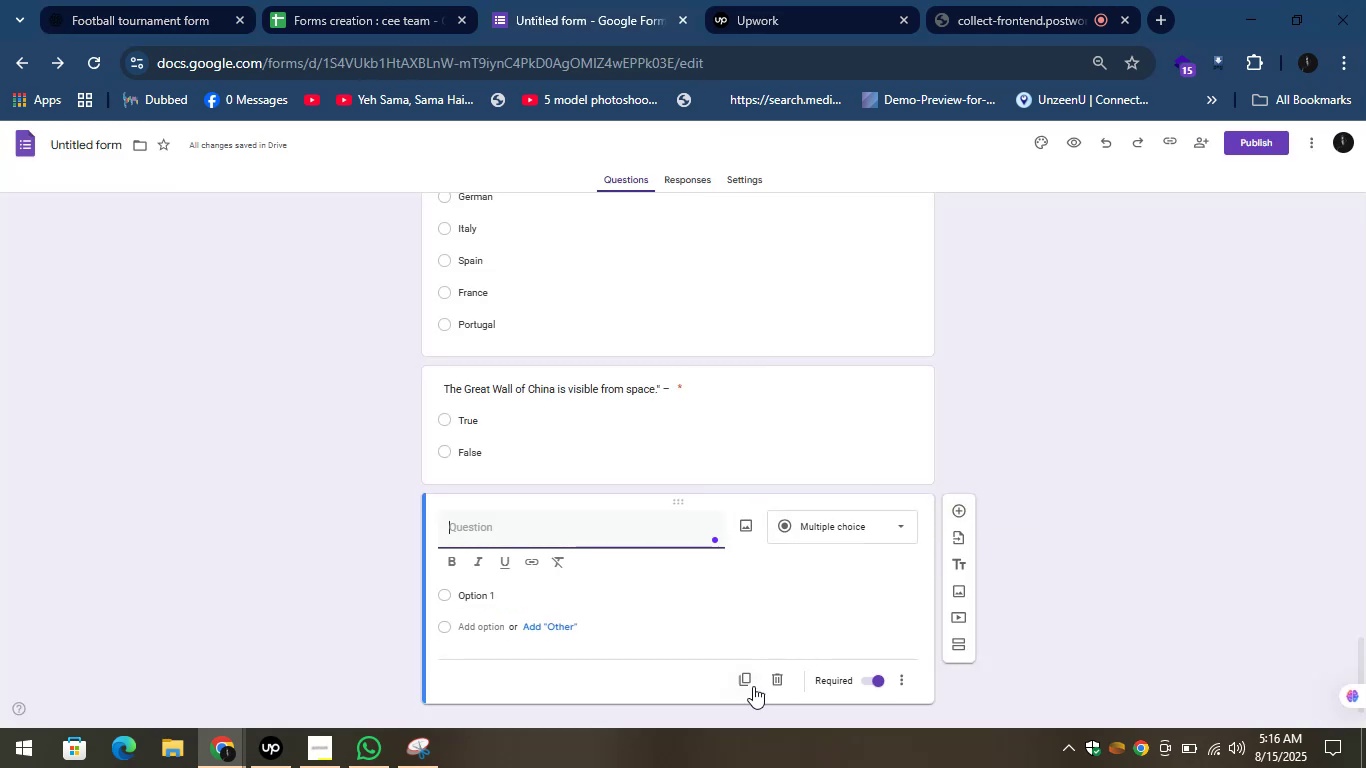 
left_click([767, 681])
 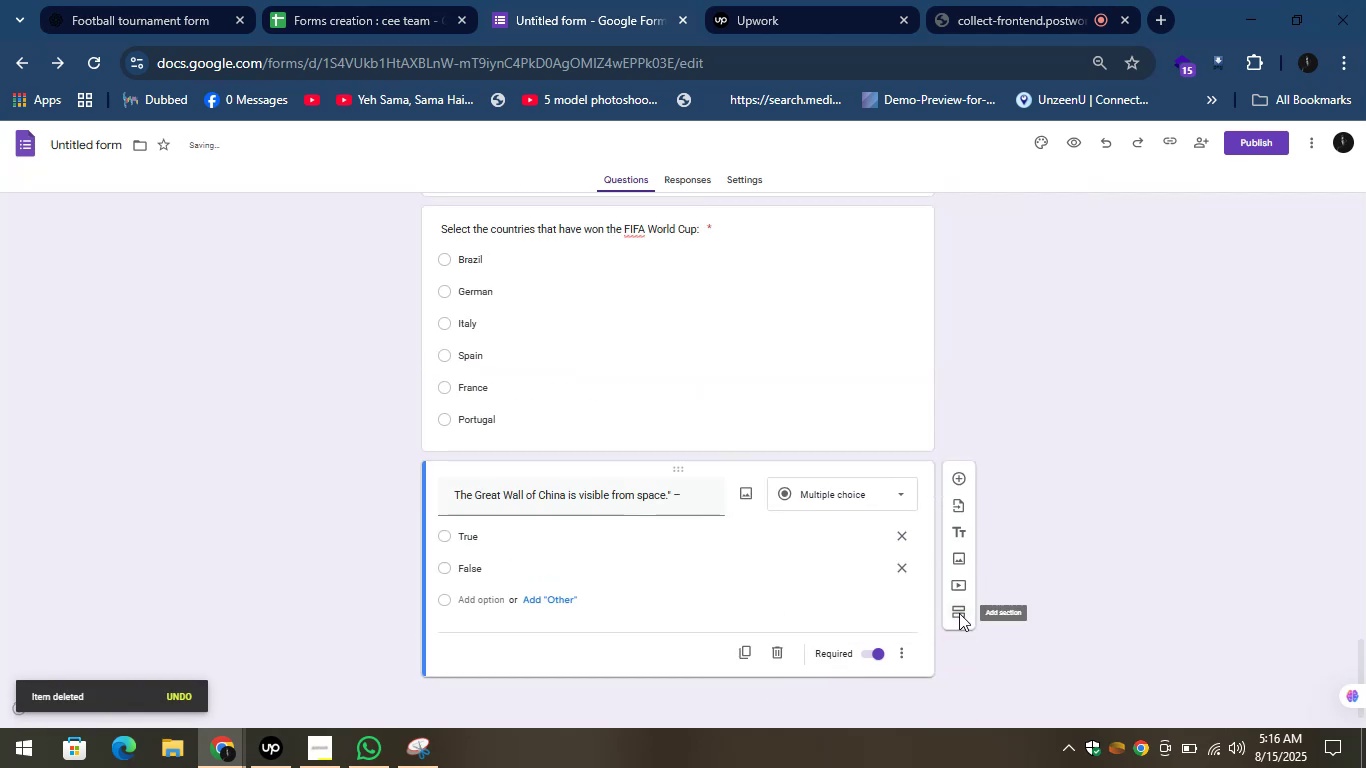 
left_click([958, 613])
 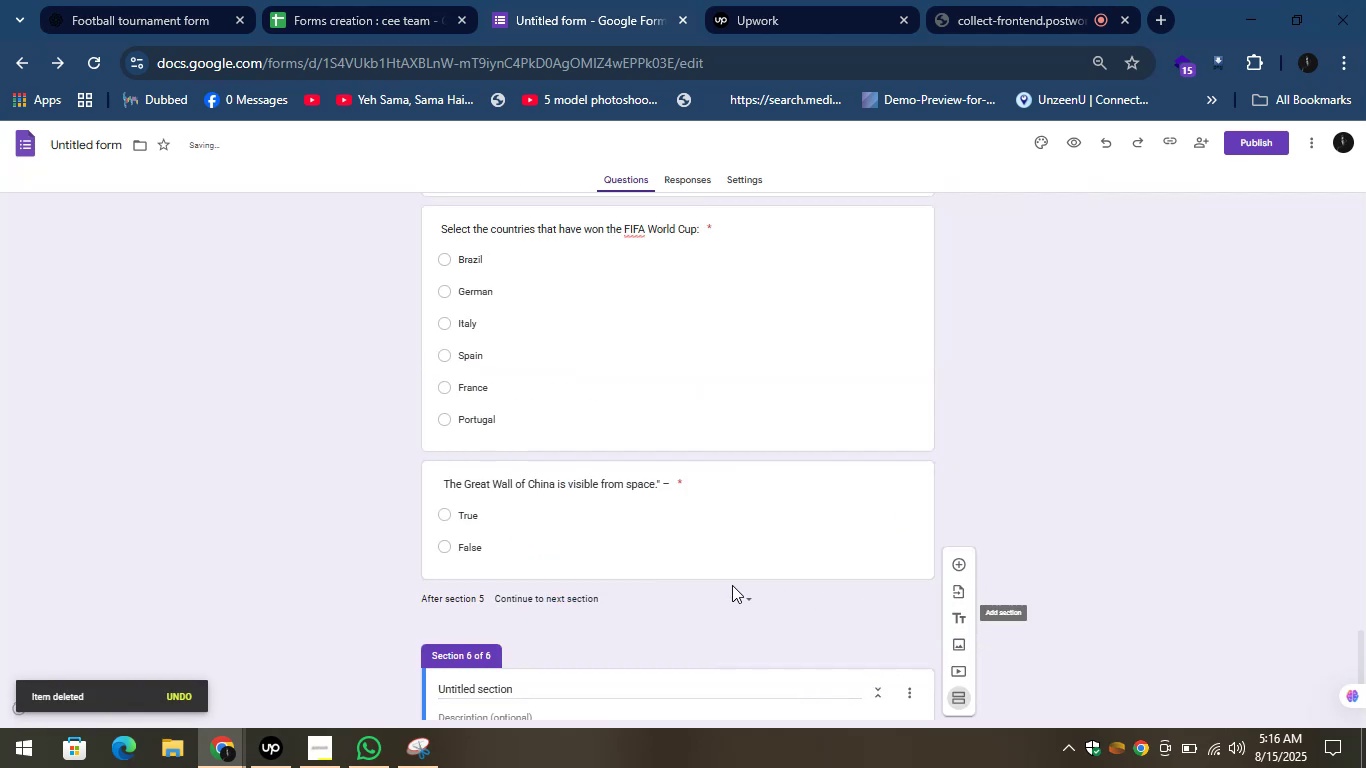 
scroll: coordinate [728, 585], scroll_direction: down, amount: 1.0
 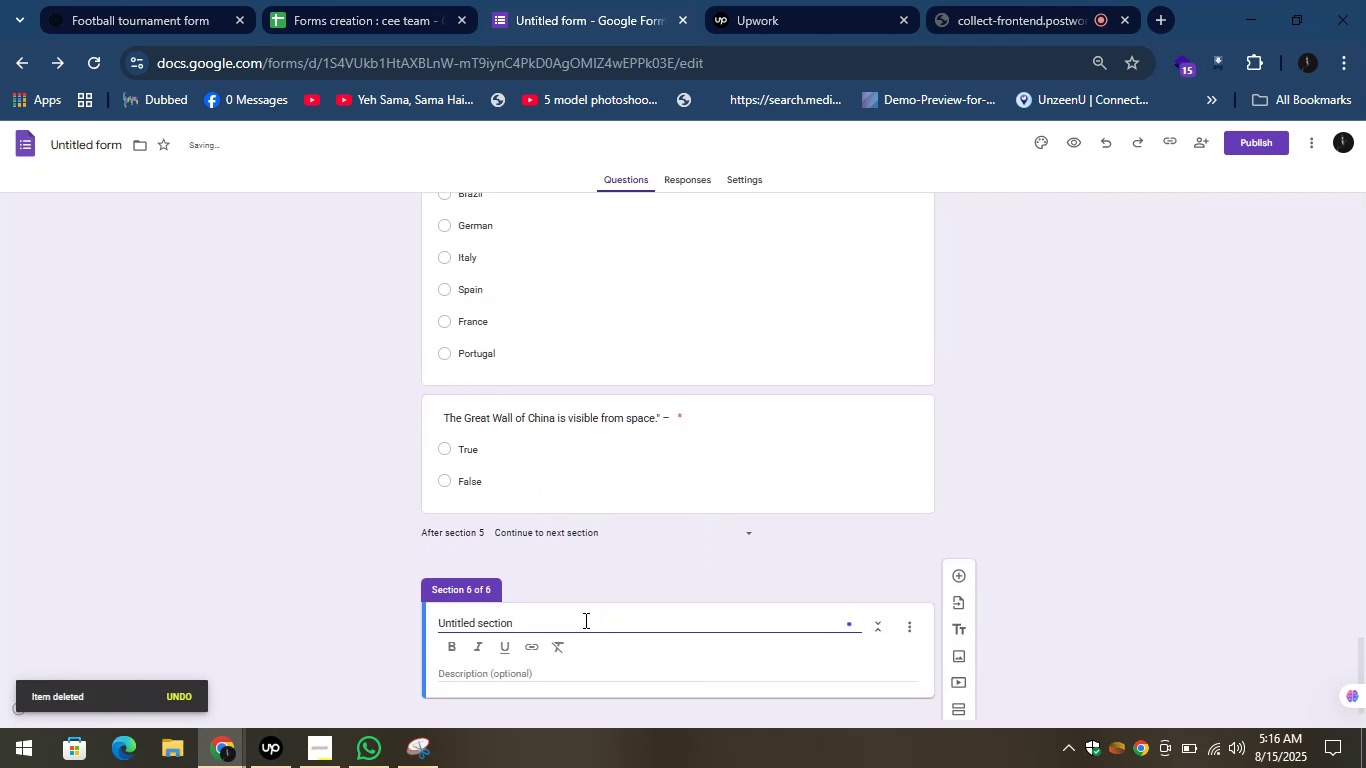 
left_click([584, 620])
 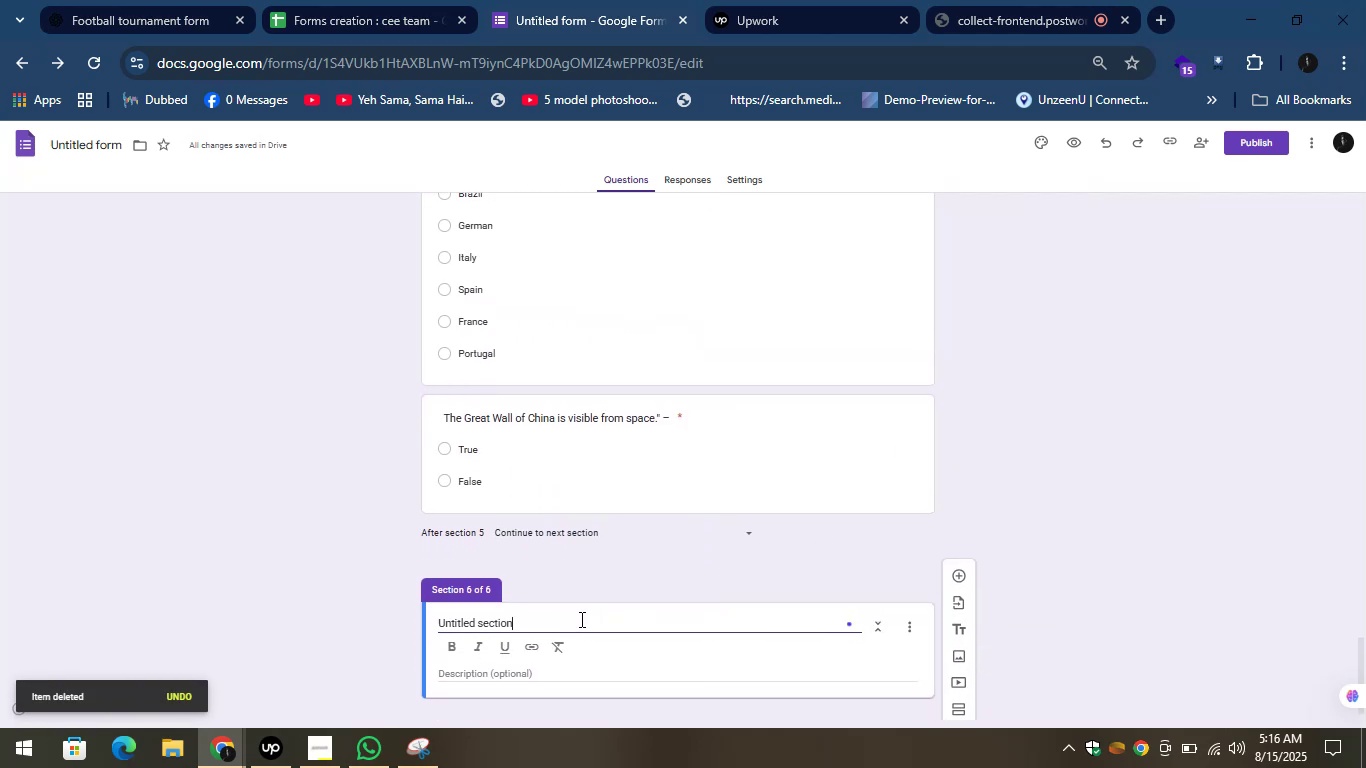 
double_click([580, 619])
 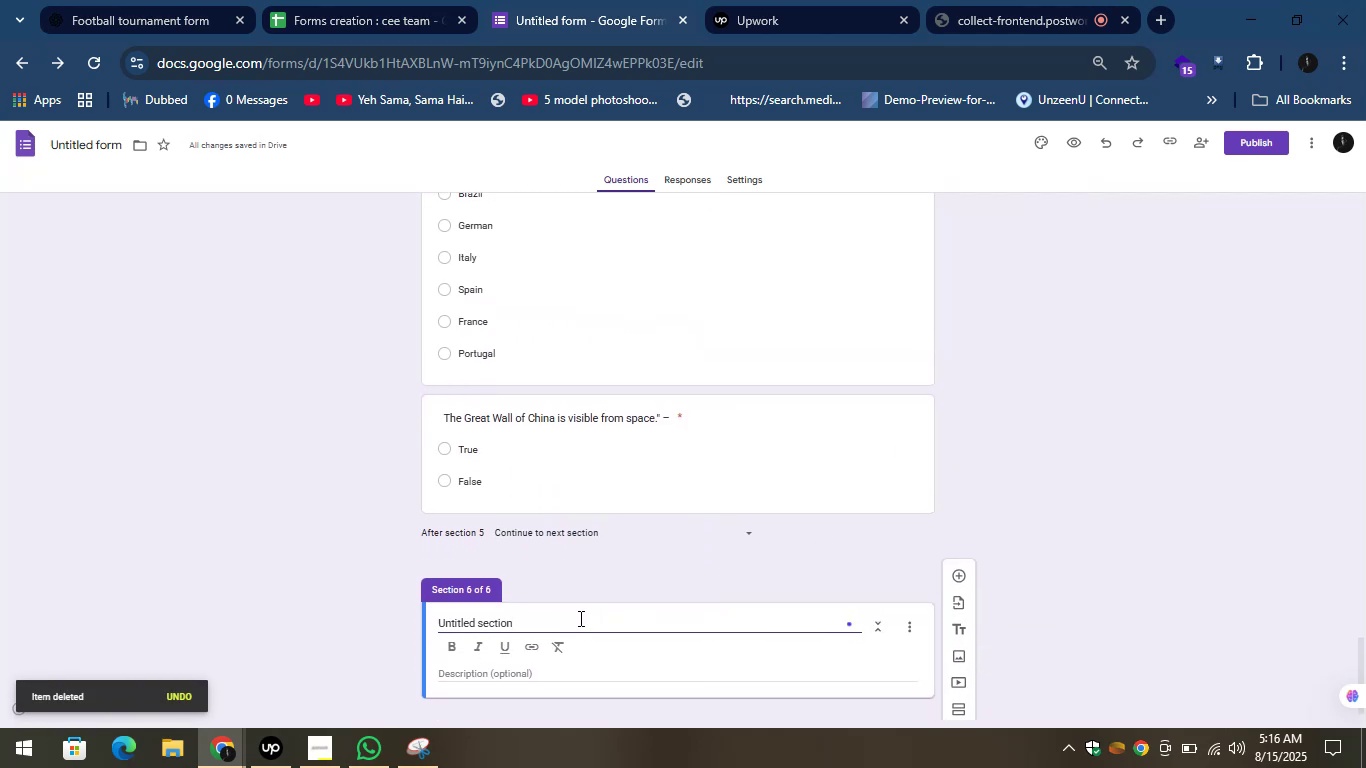 
key(Control+A)
 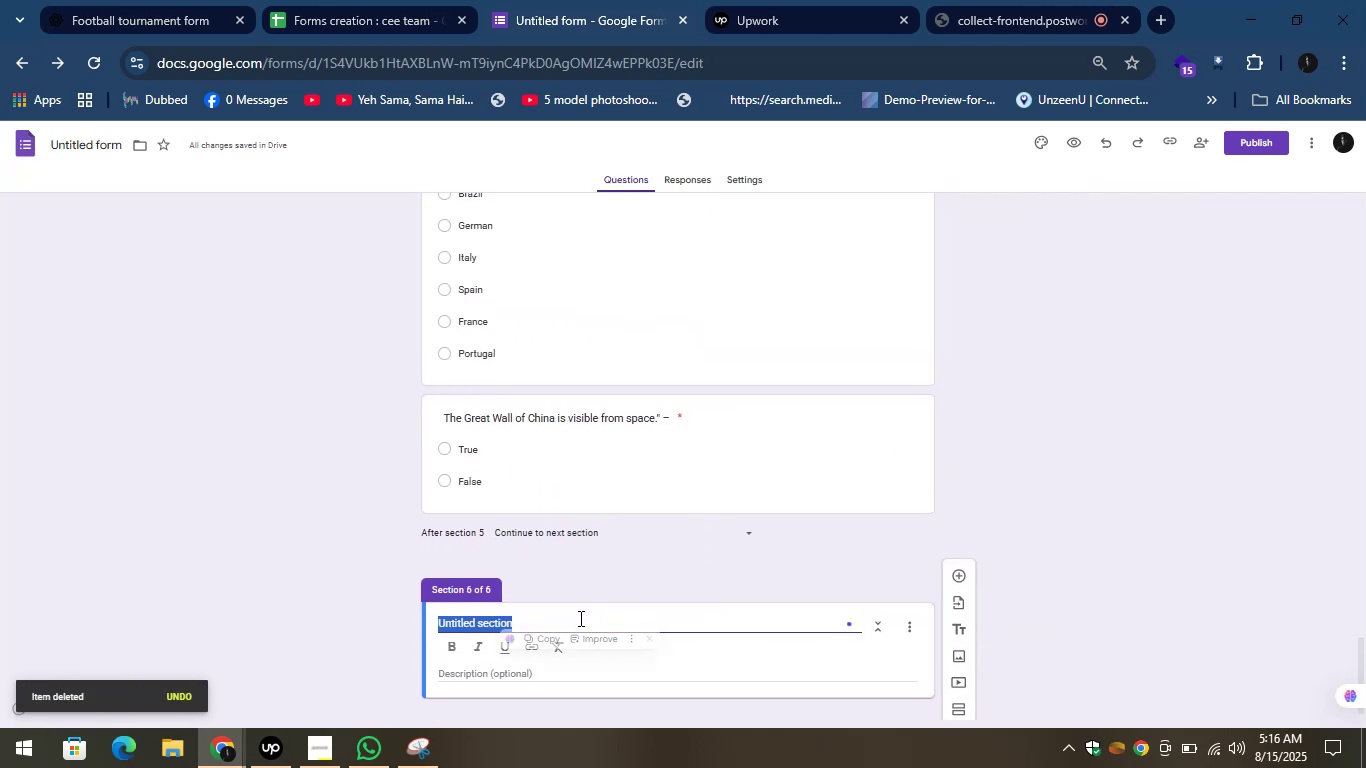 
key(Control+V)
 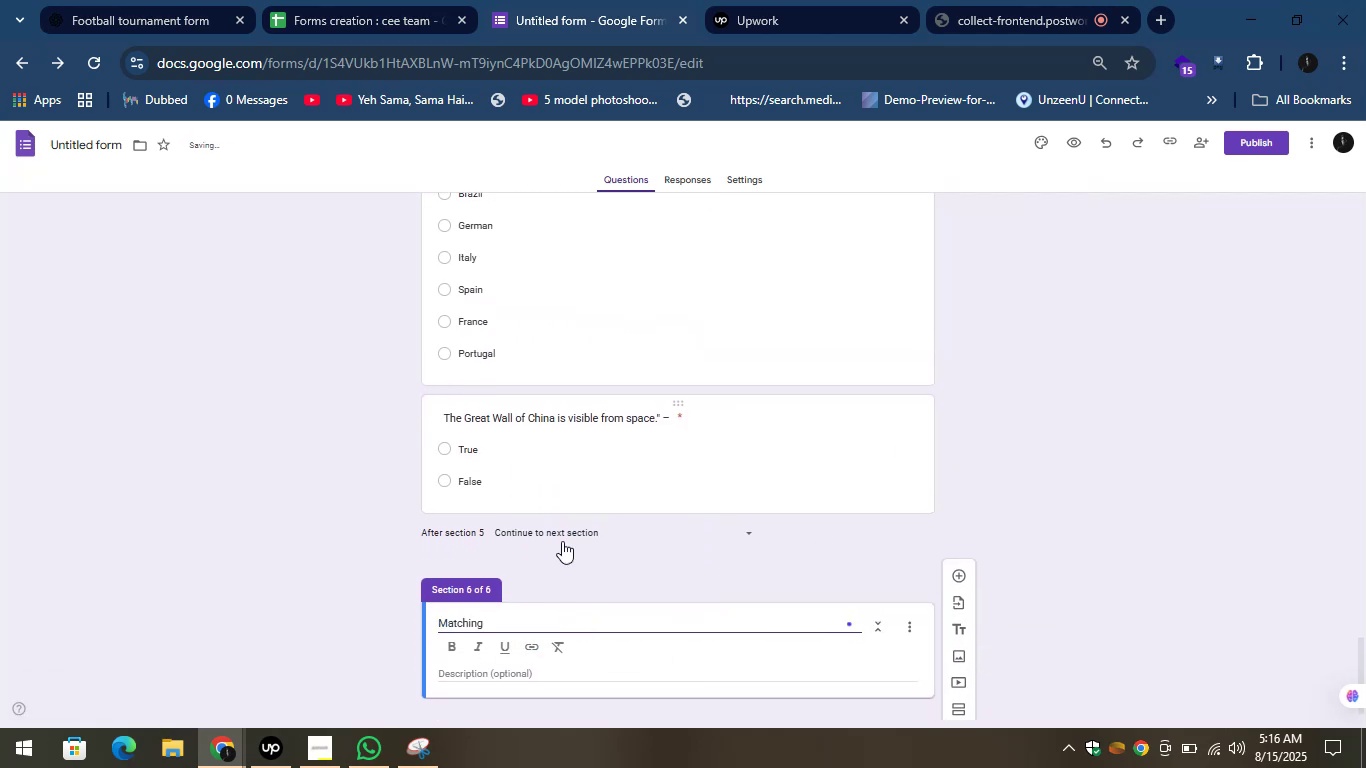 
key(Control+A)
 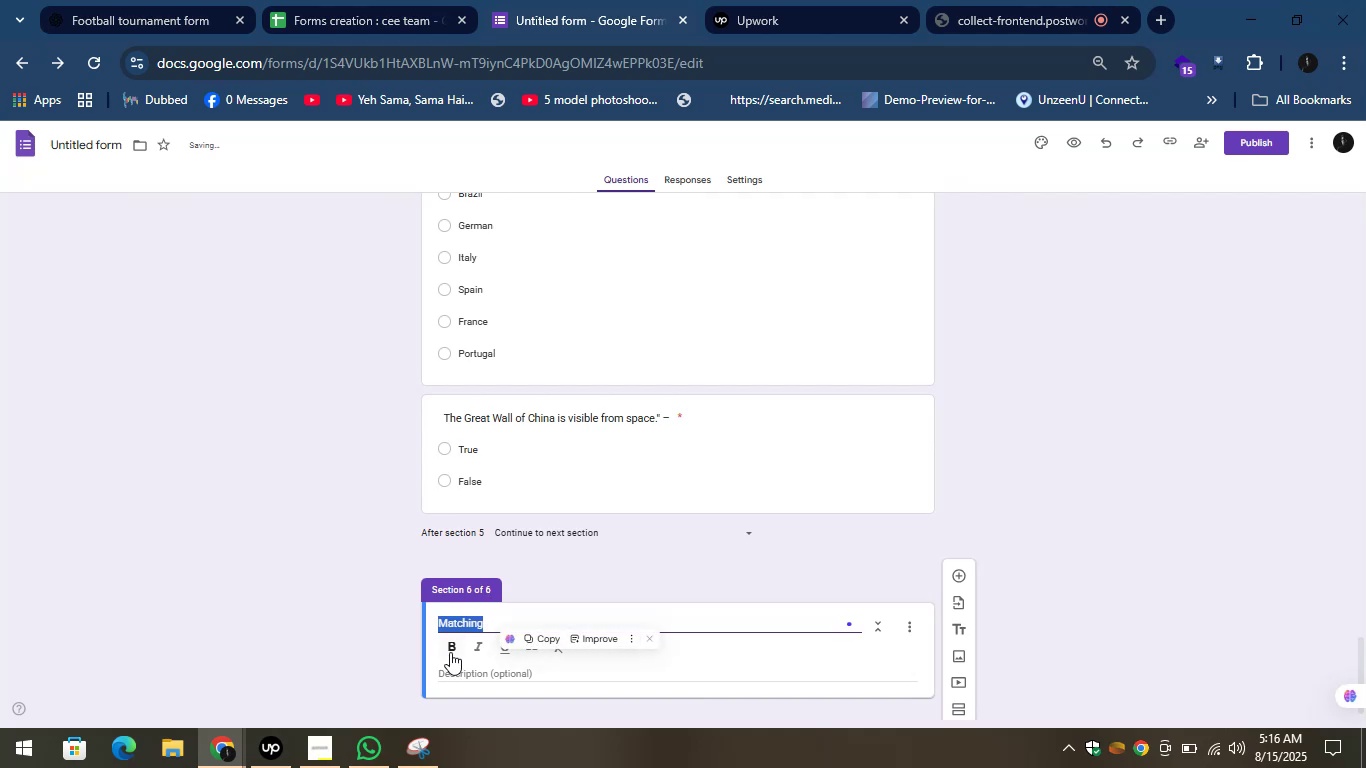 
left_click([450, 648])
 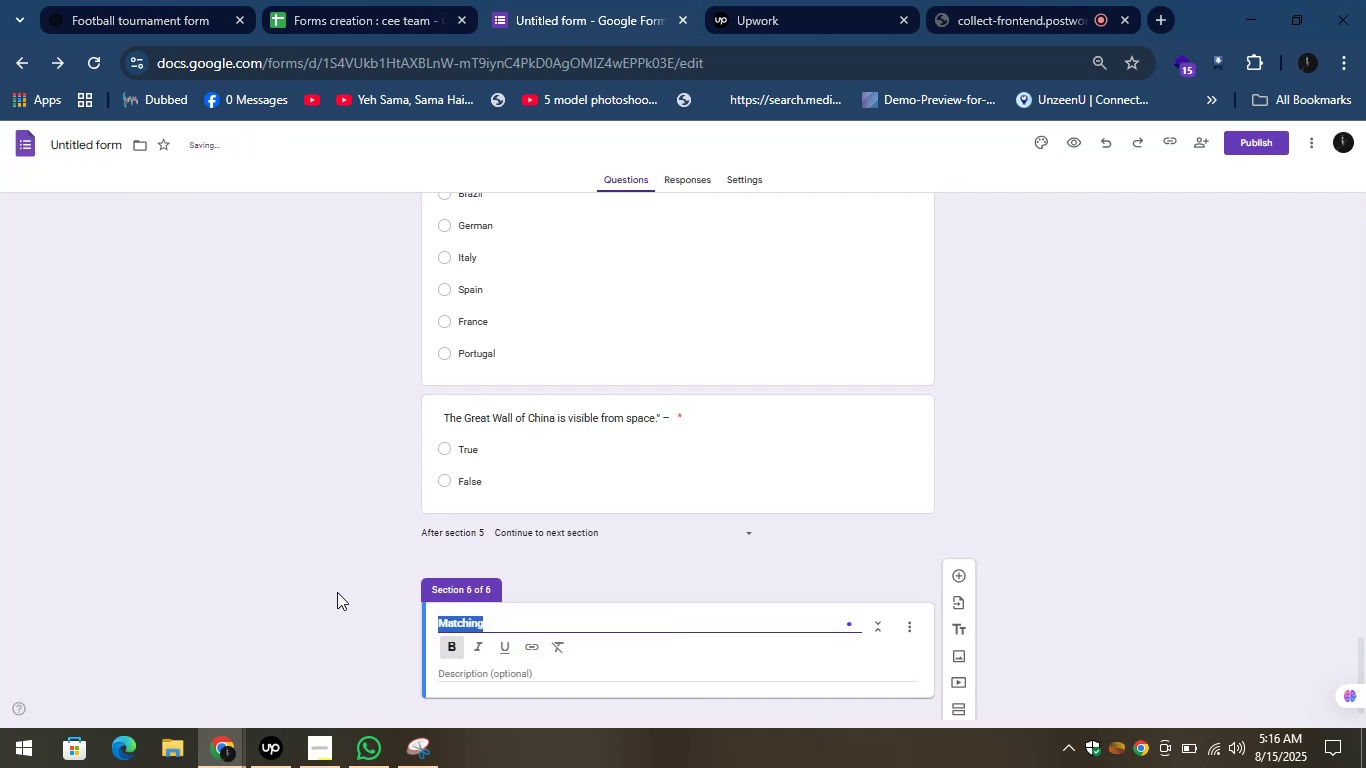 
left_click([337, 592])
 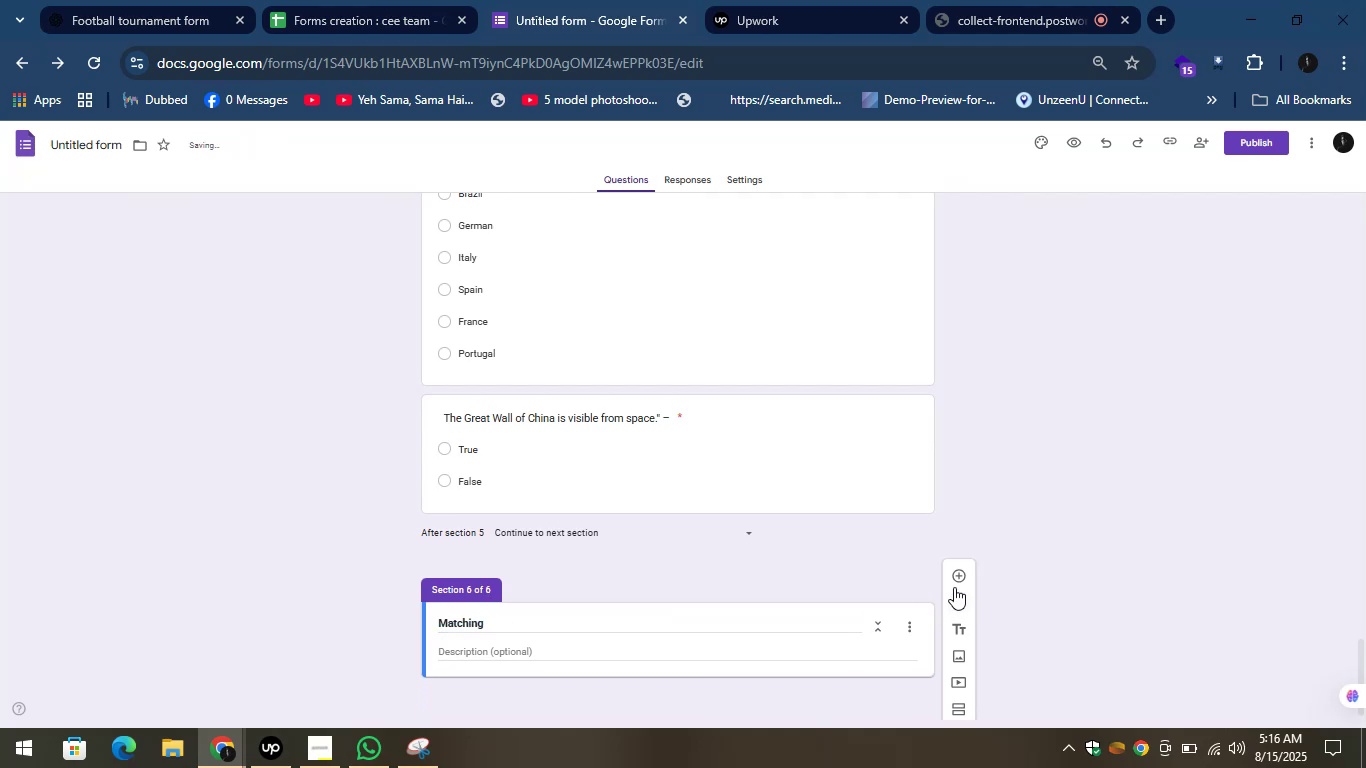 
left_click([953, 582])
 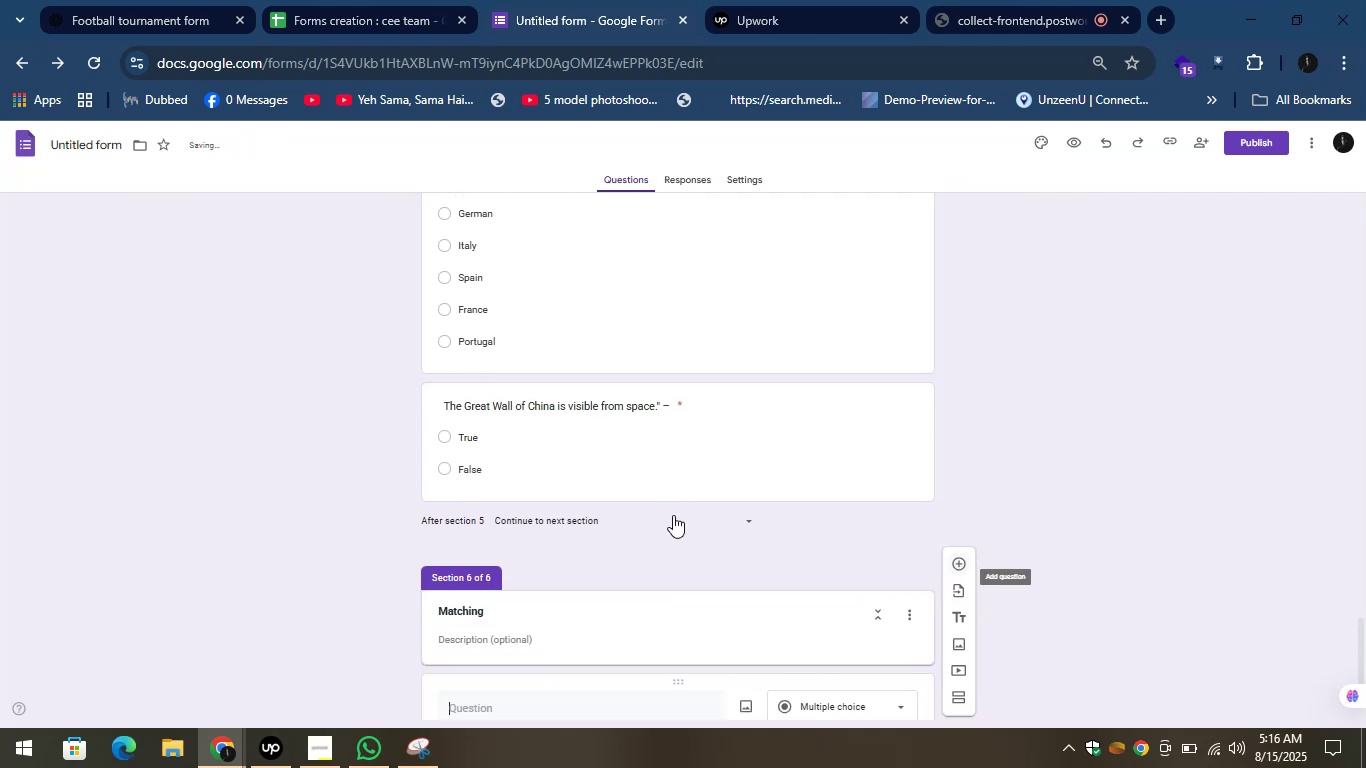 
scroll: coordinate [672, 515], scroll_direction: down, amount: 1.0
 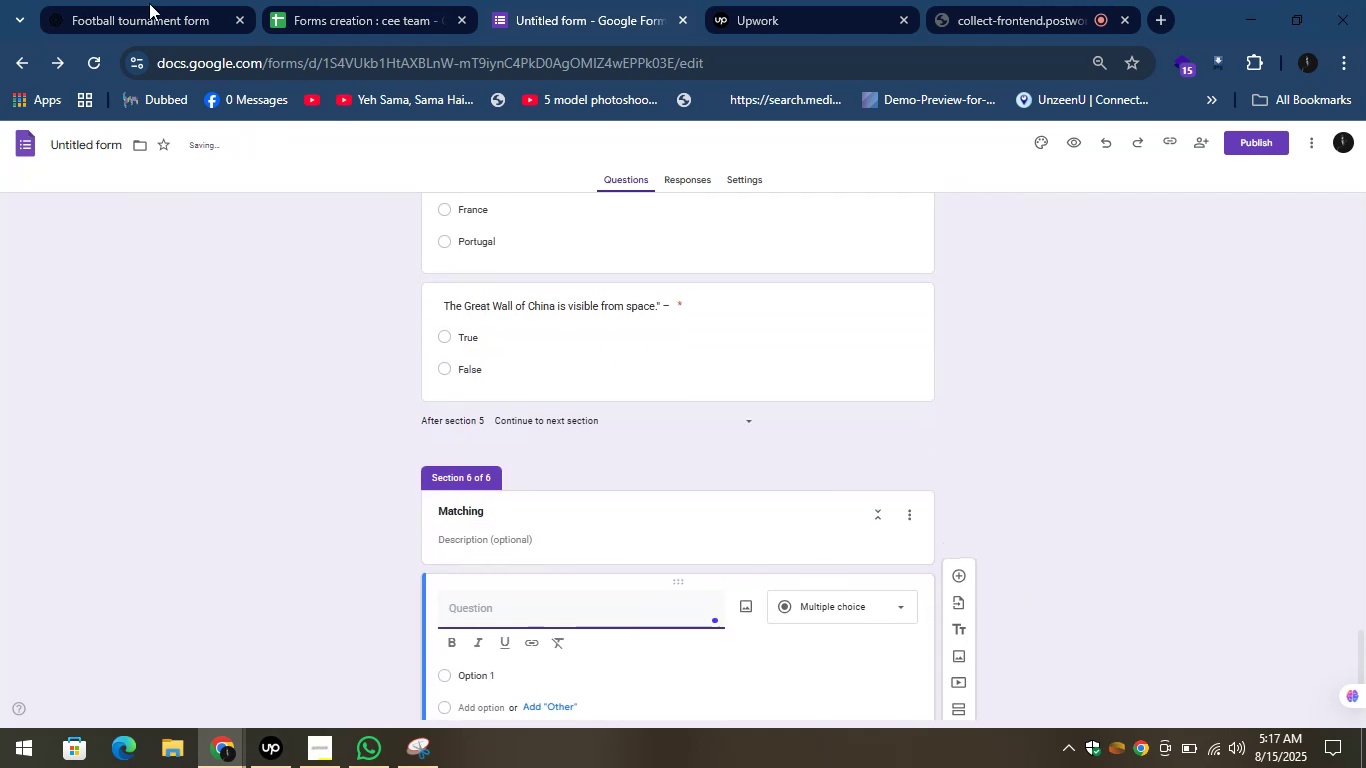 
left_click([114, 0])
 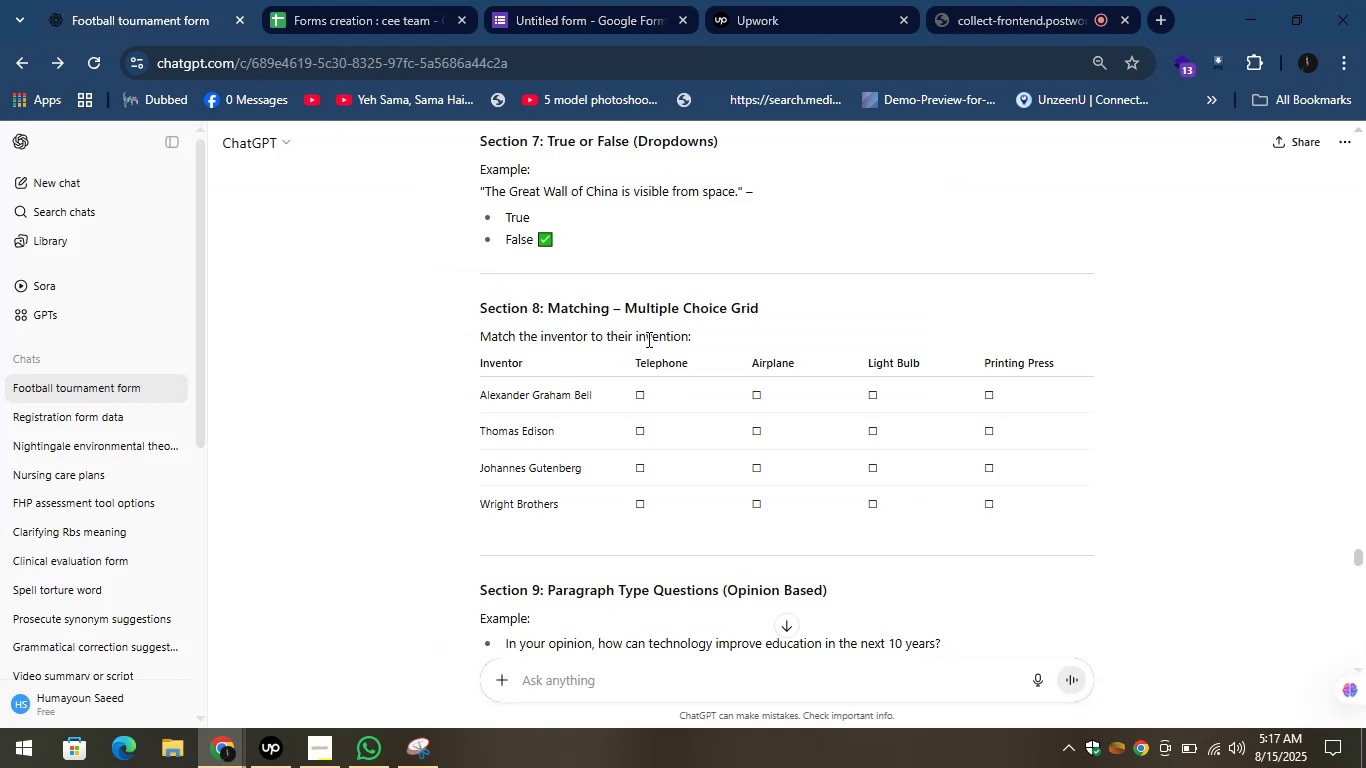 
left_click_drag(start_coordinate=[696, 339], to_coordinate=[442, 342])
 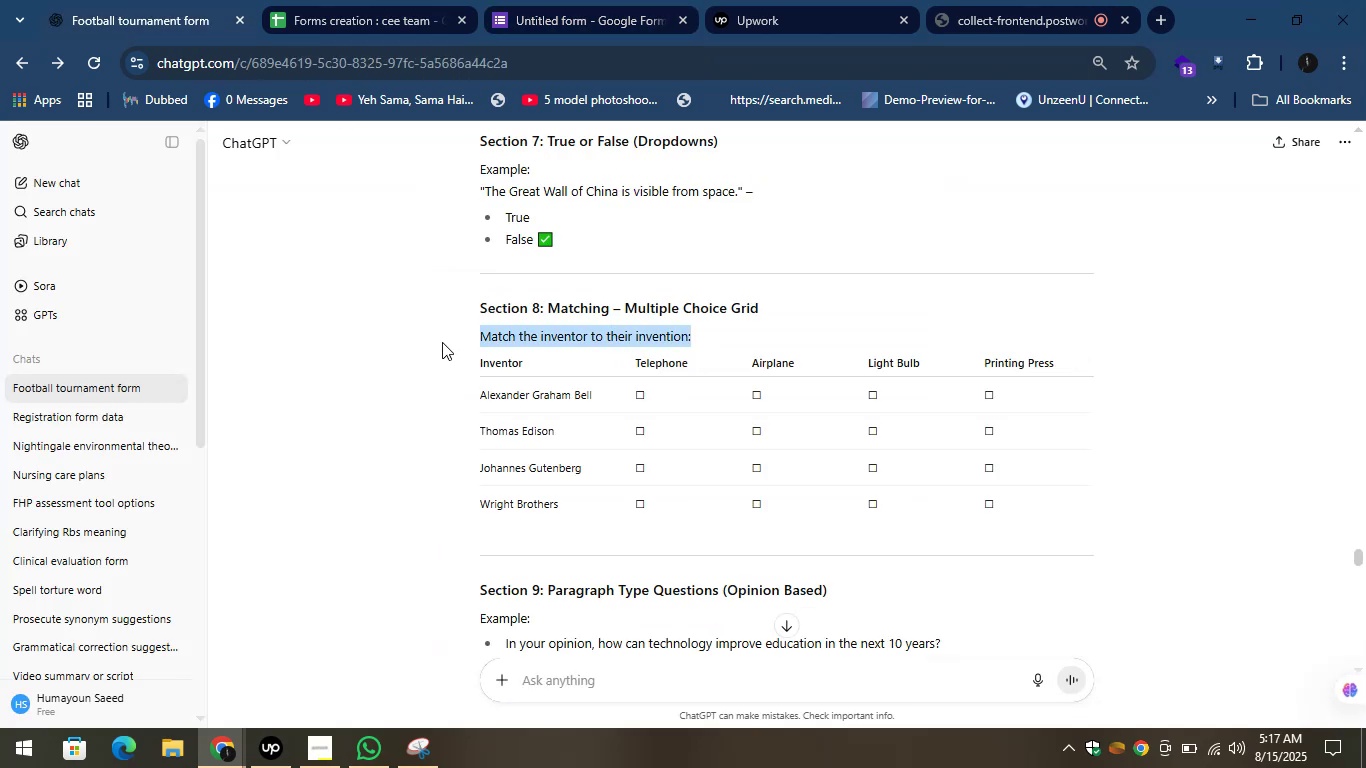 
key(Control+C)
 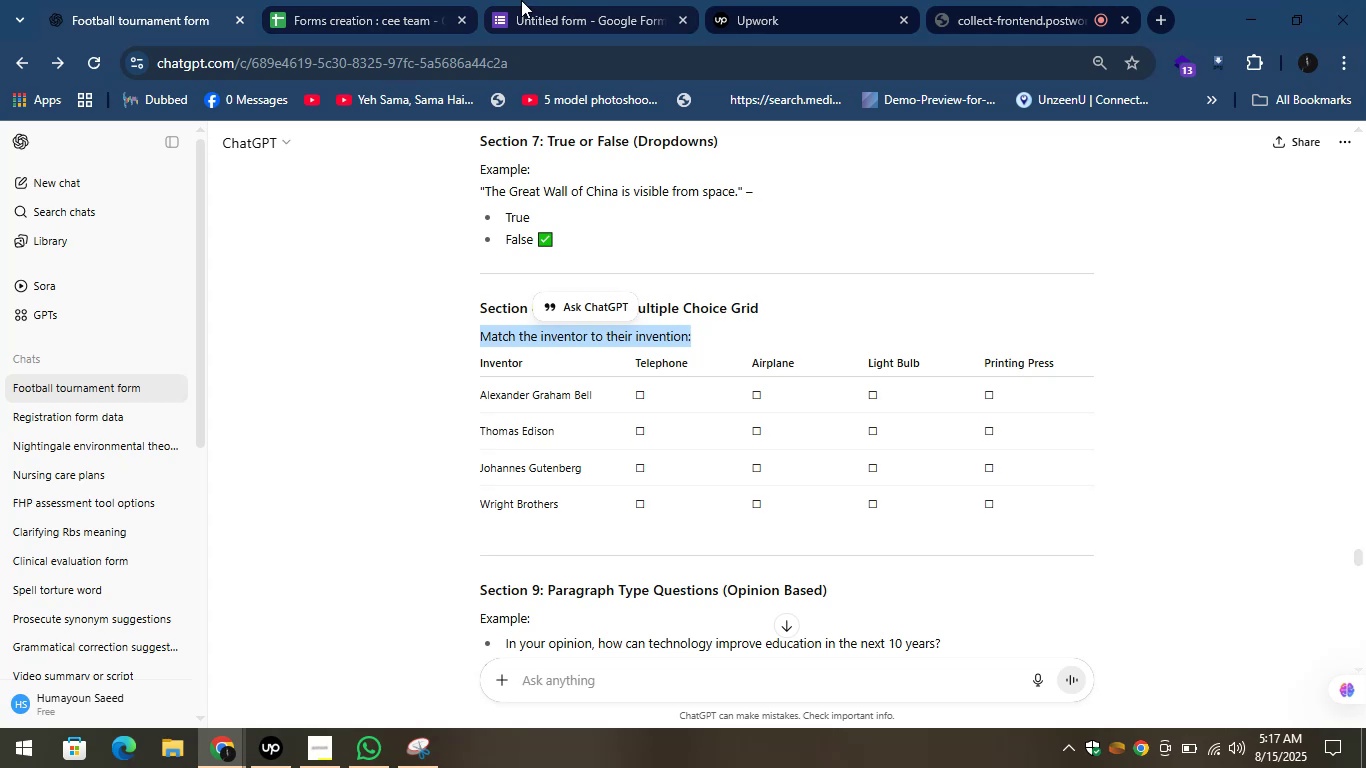 
left_click([521, 0])
 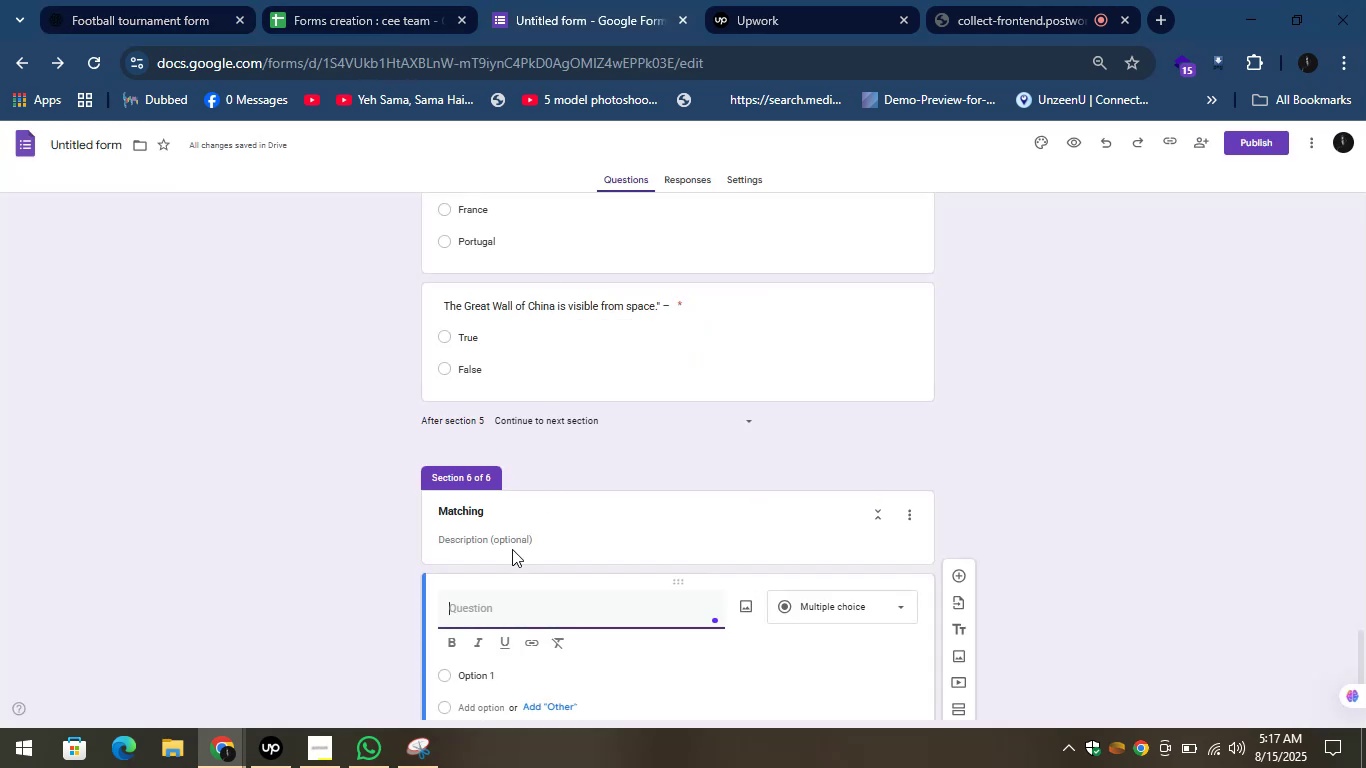 
left_click([512, 544])
 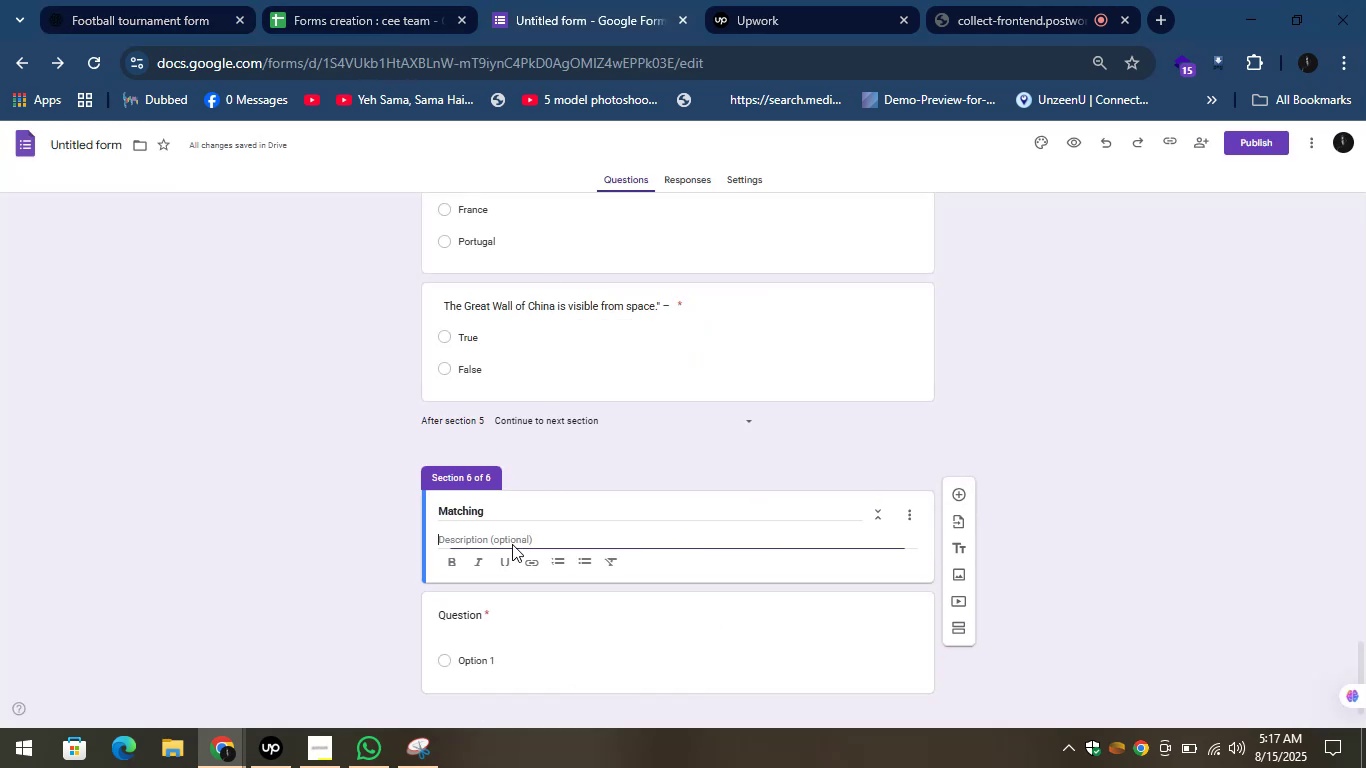 
key(Control+V)
 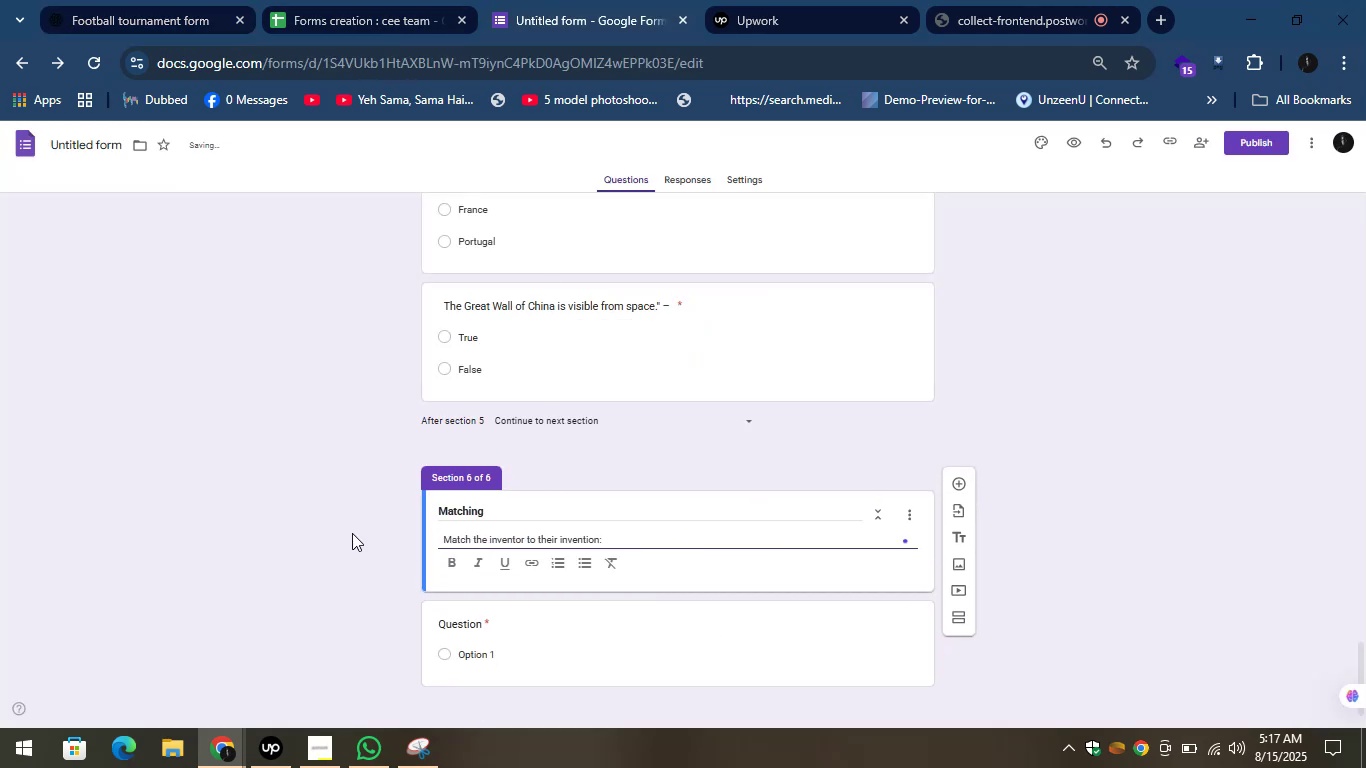 
left_click([352, 533])
 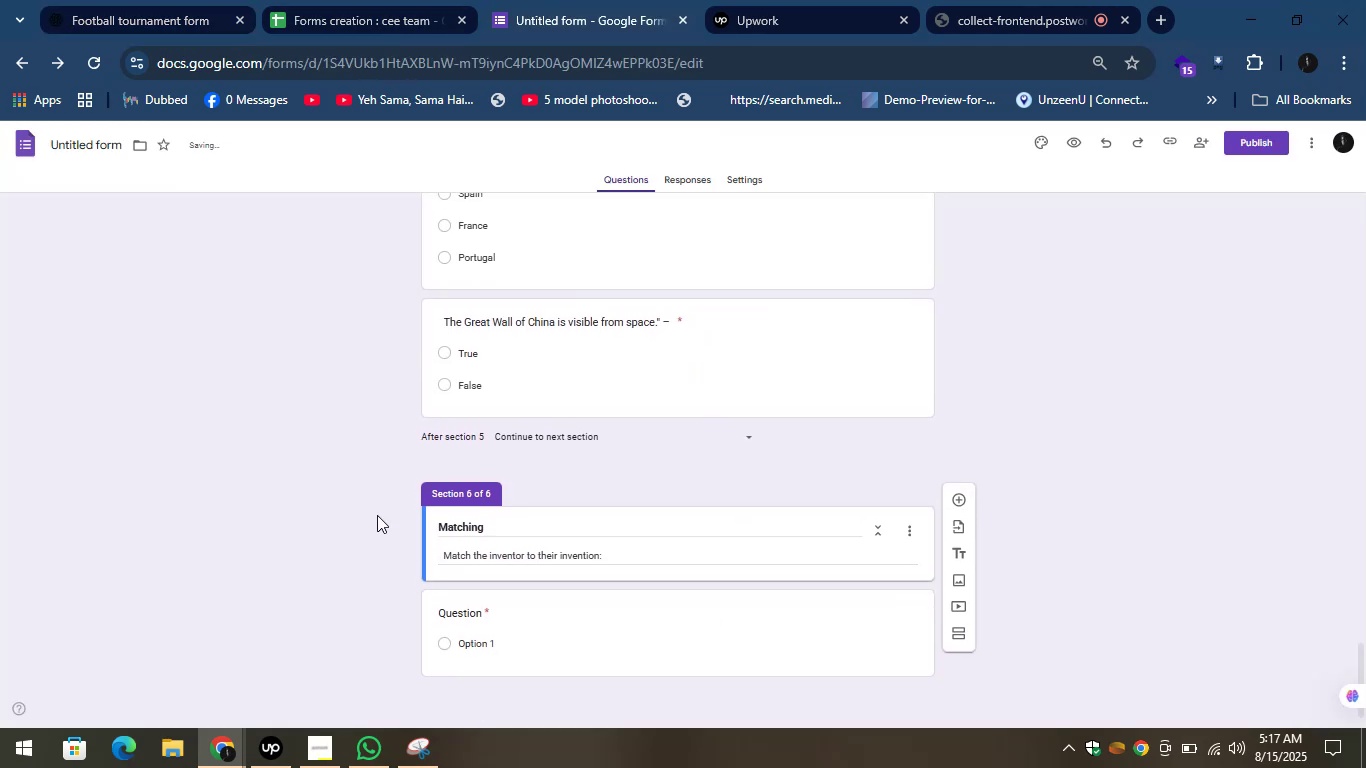 
scroll: coordinate [436, 536], scroll_direction: down, amount: 2.0
 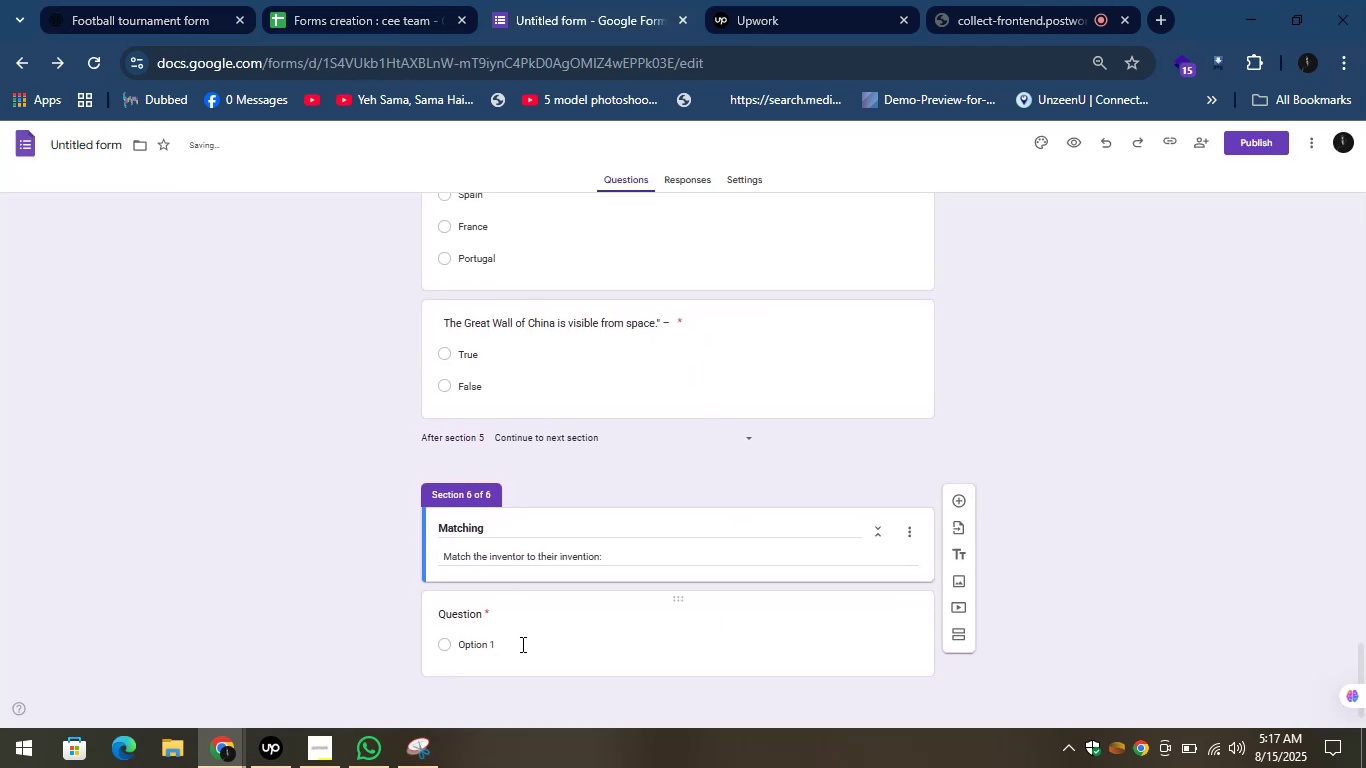 
left_click([521, 644])
 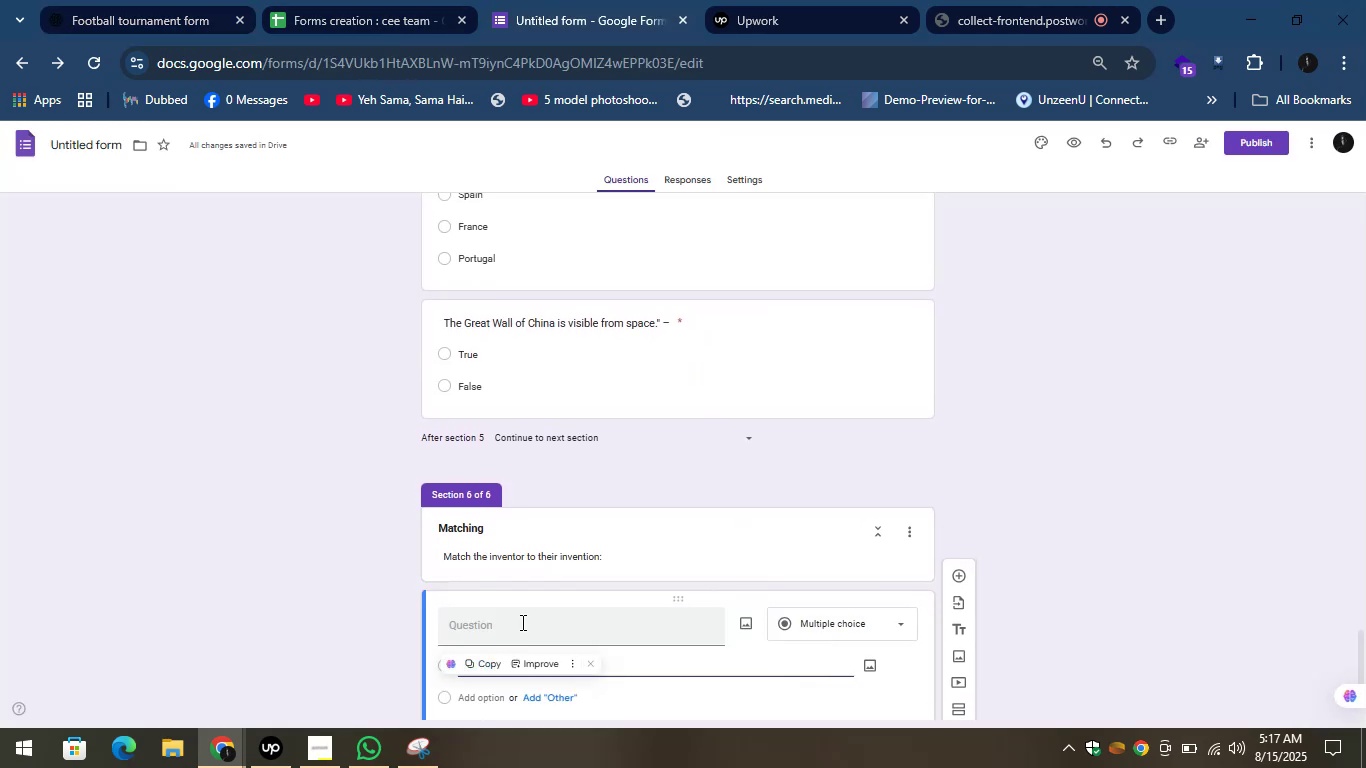 
left_click([521, 622])
 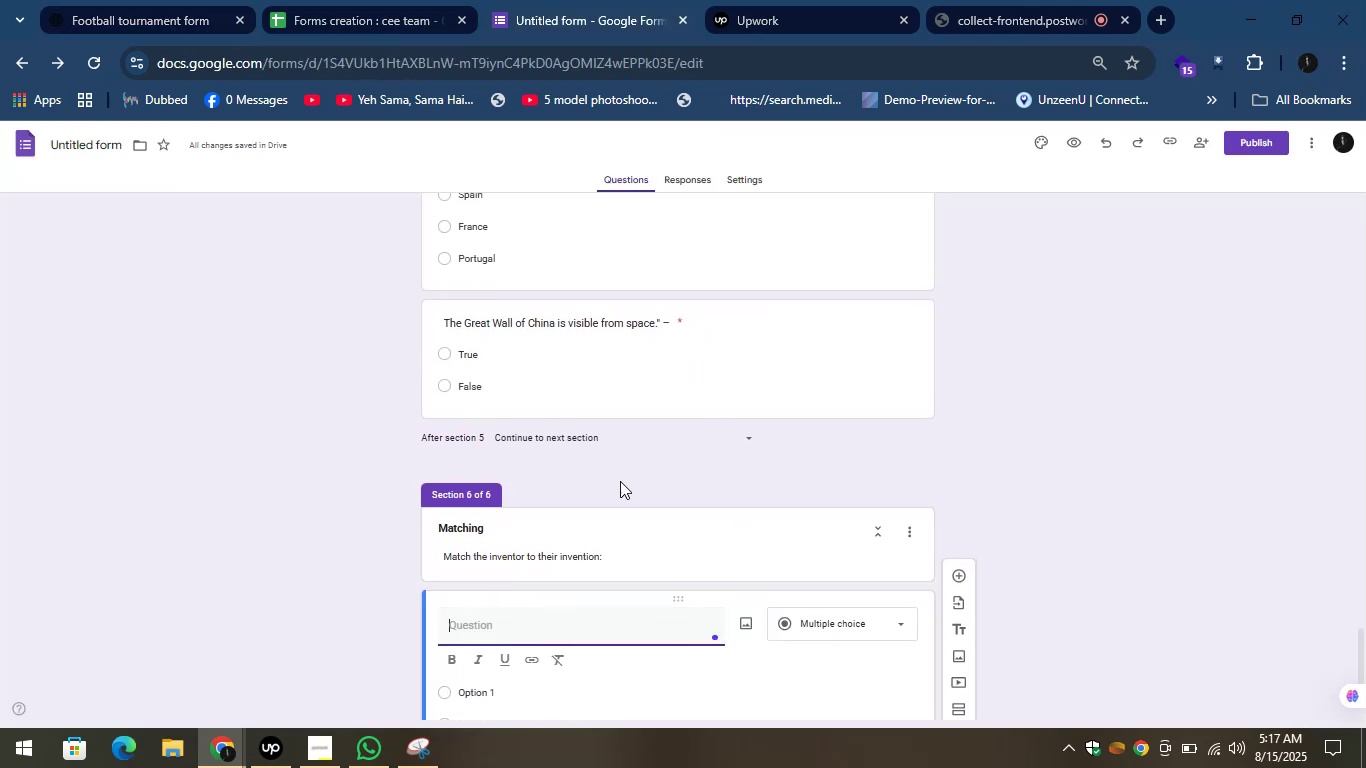 
scroll: coordinate [884, 622], scroll_direction: down, amount: 2.0
 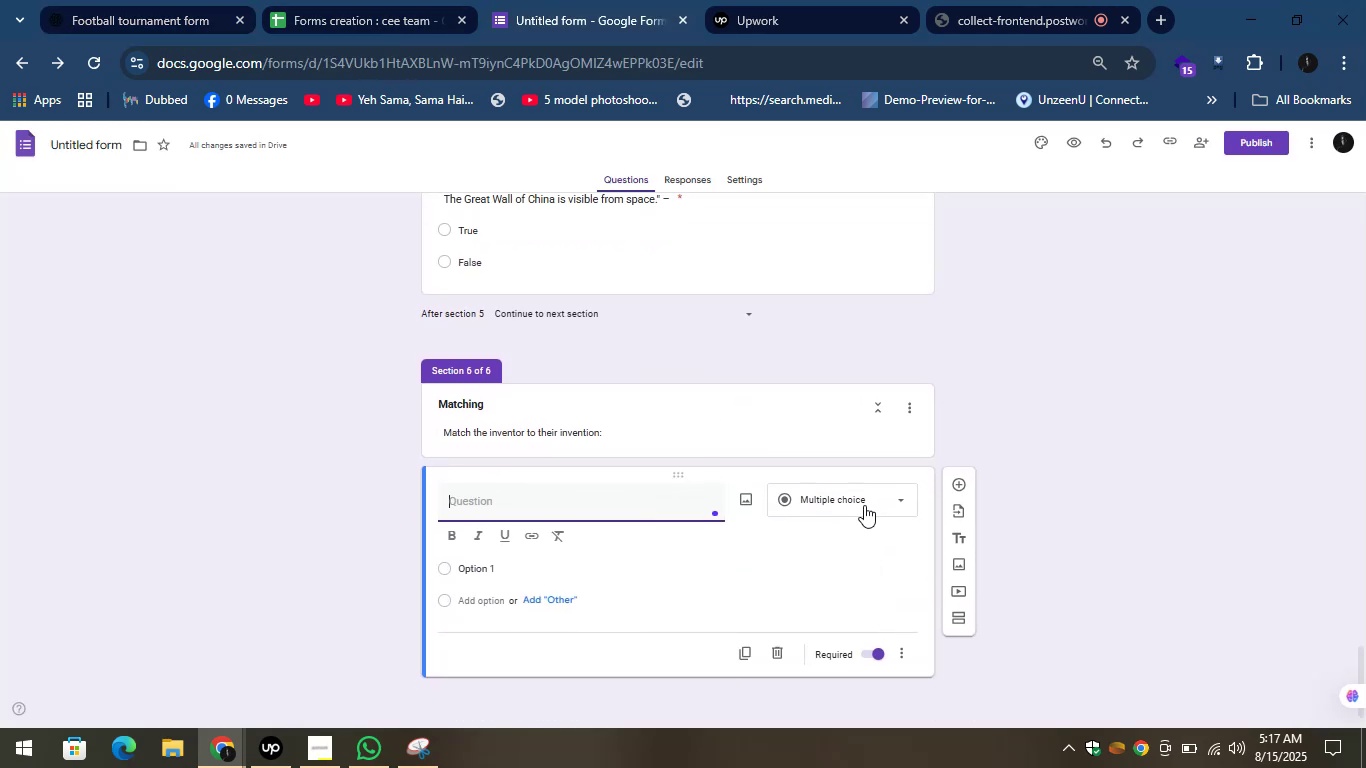 
left_click([864, 502])
 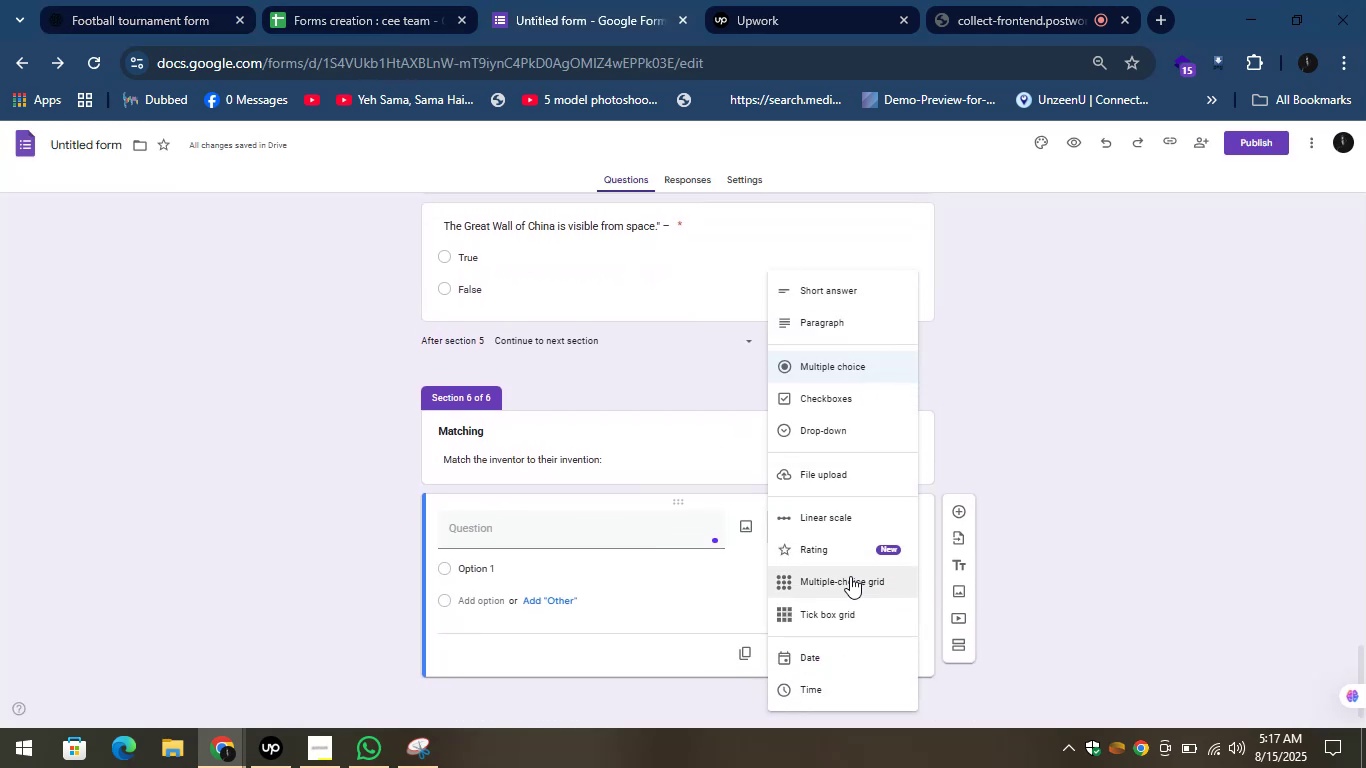 
left_click([850, 579])
 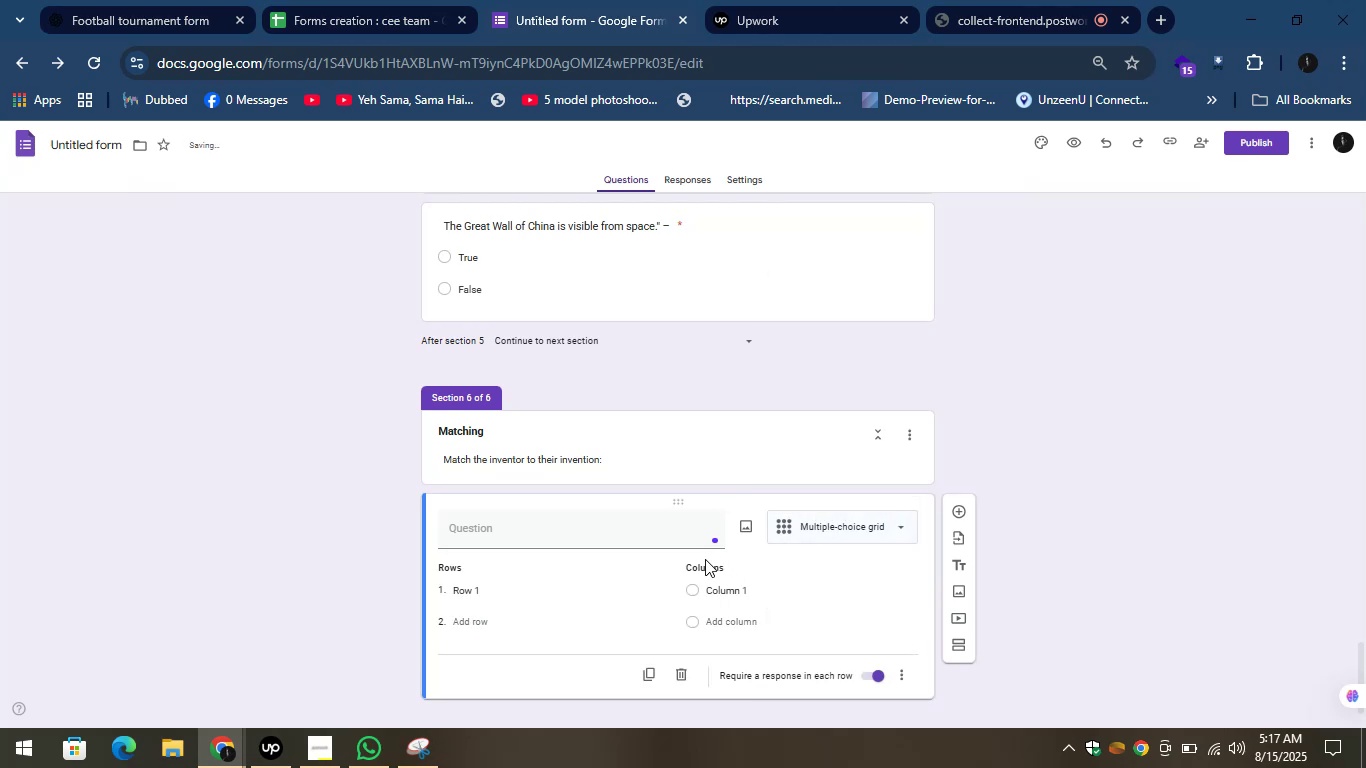 
scroll: coordinate [705, 559], scroll_direction: down, amount: 2.0
 